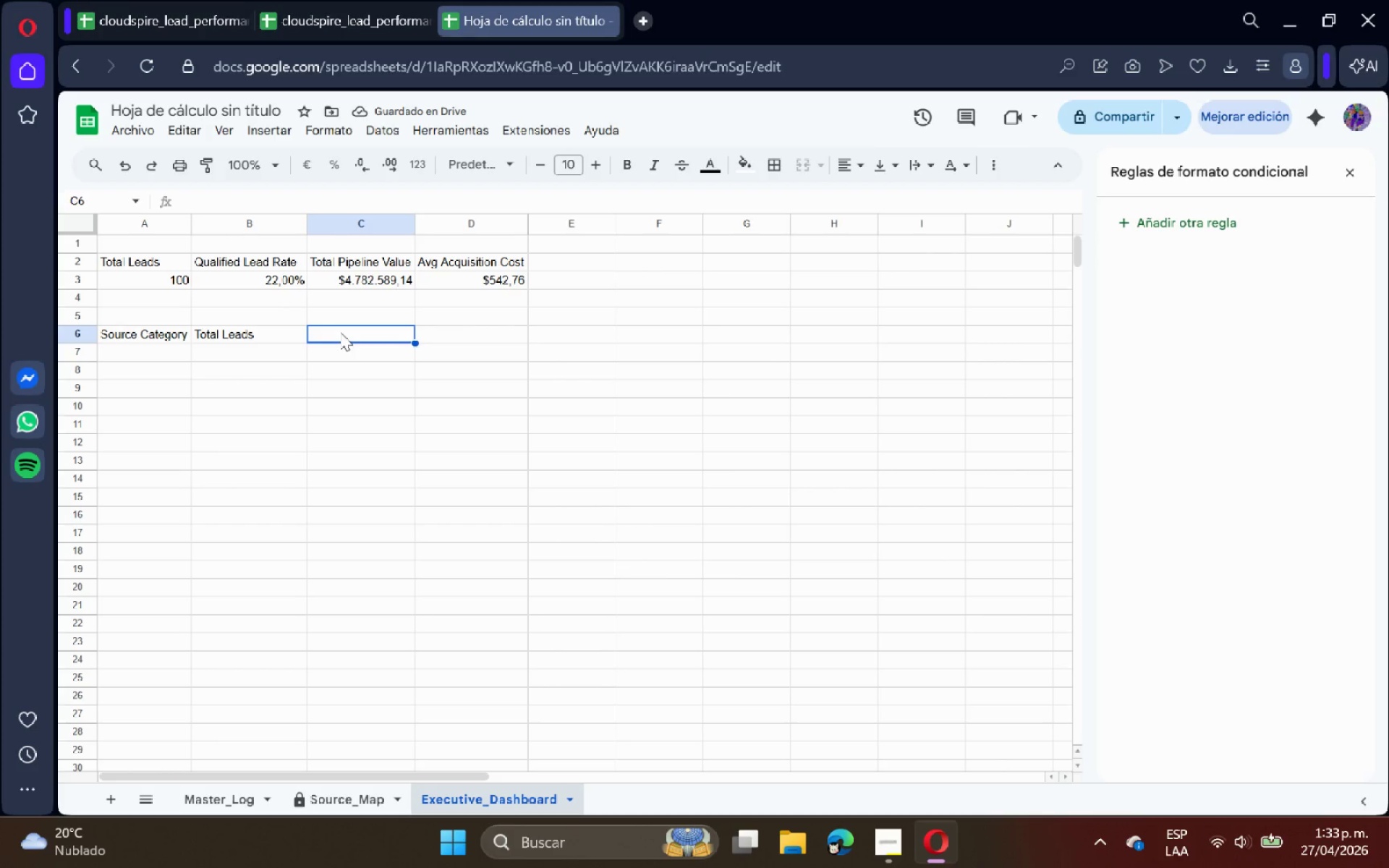 
type(Qualified Leads)
 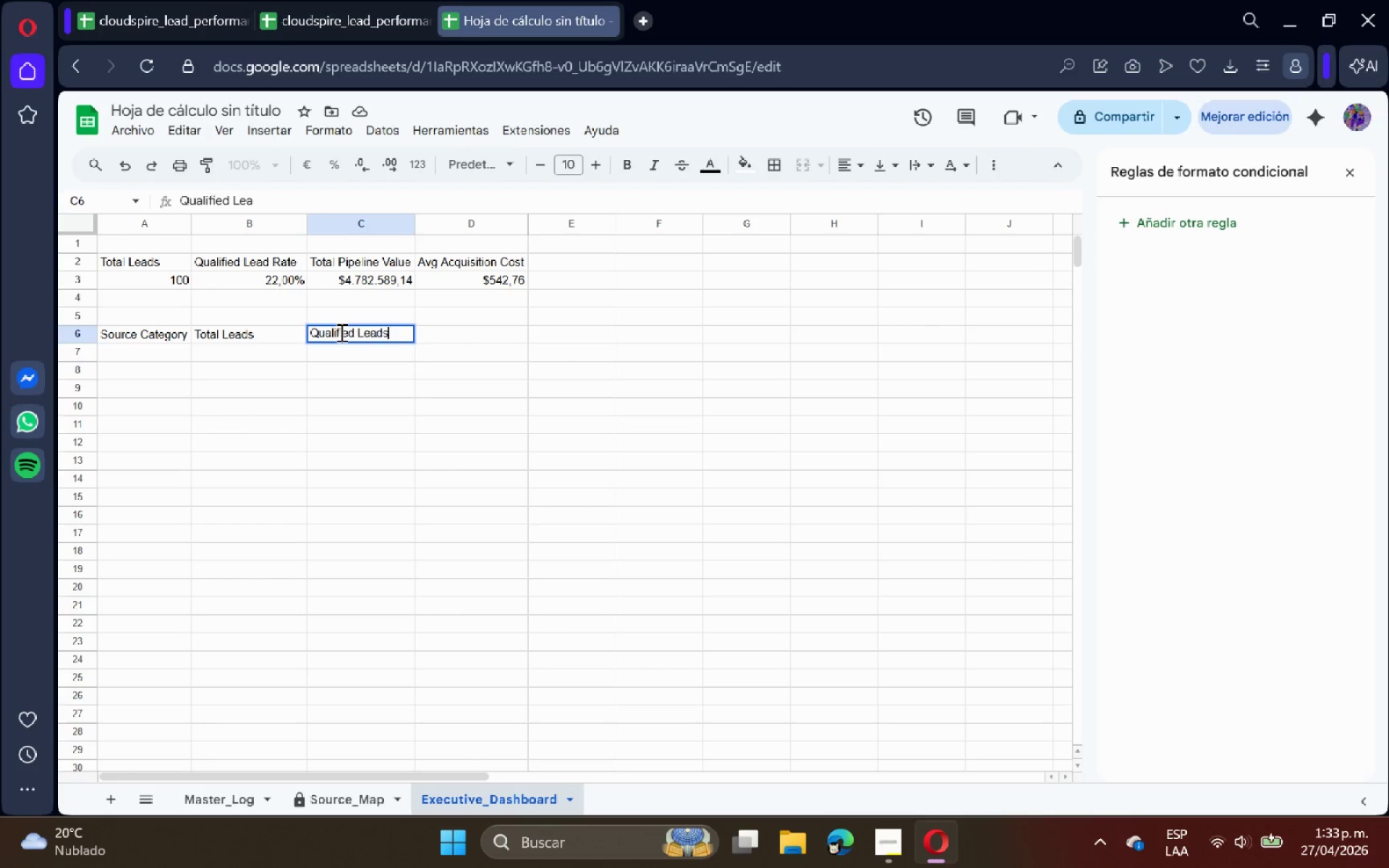 
key(Enter)
 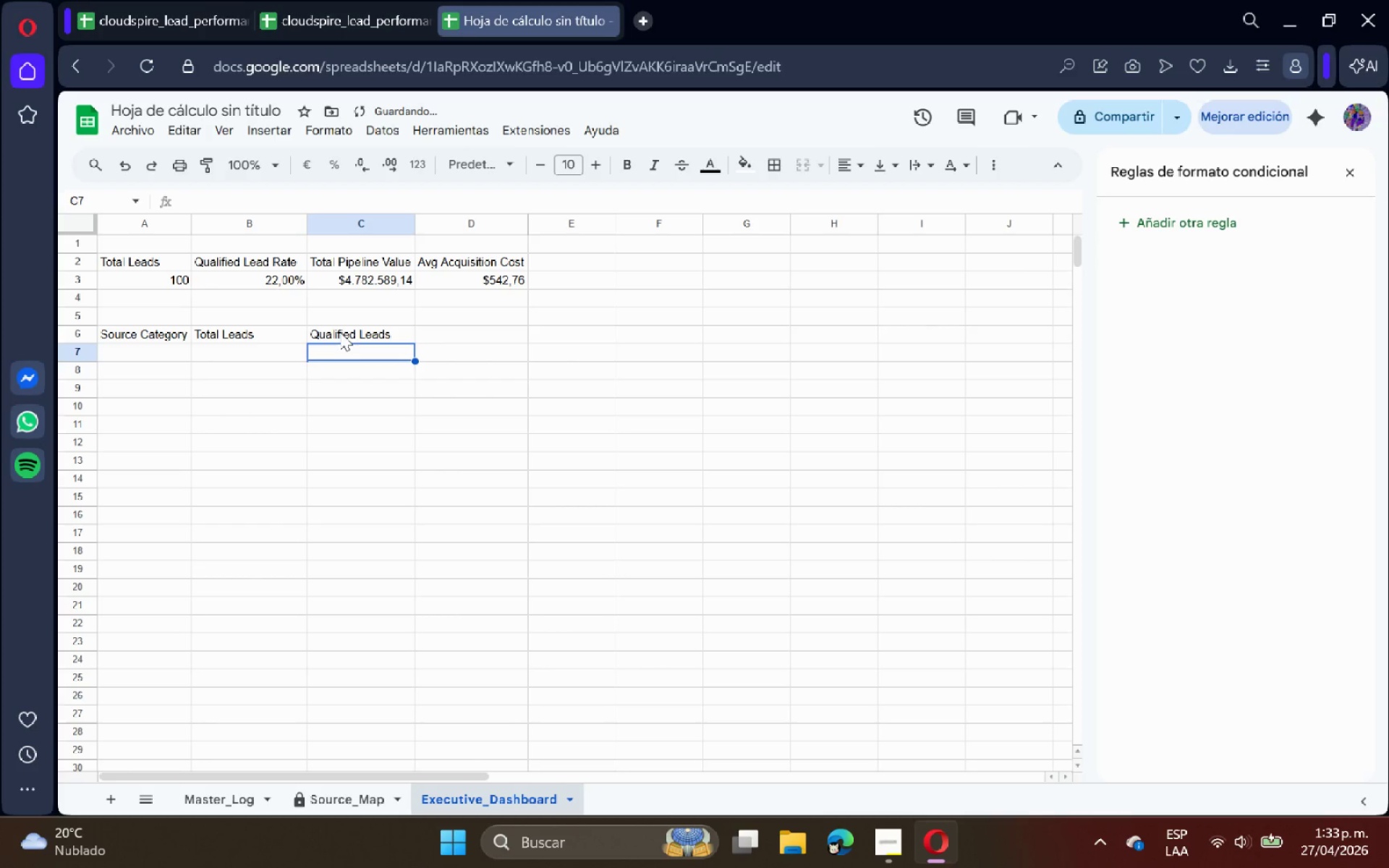 
key(ArrowRight)
 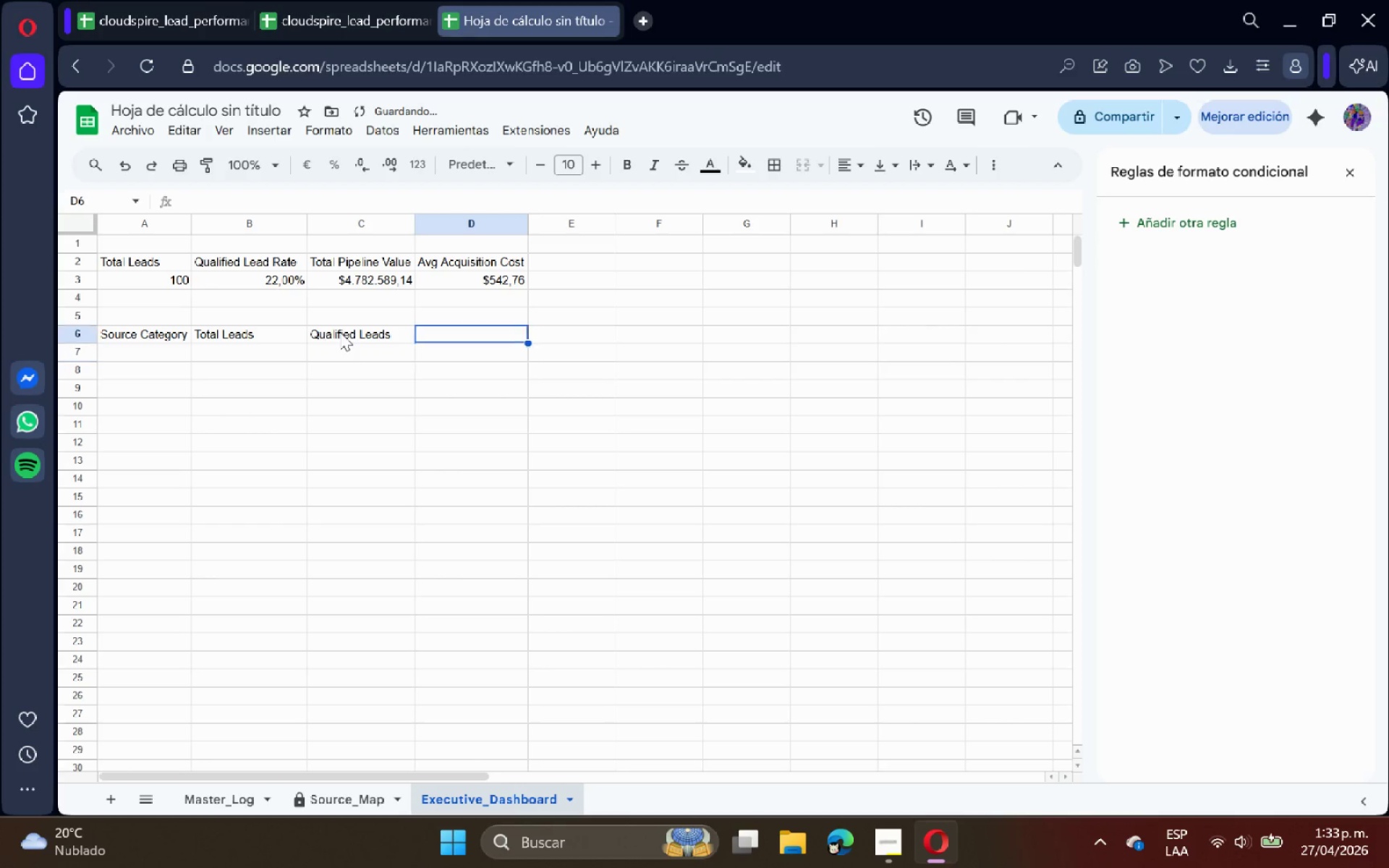 
key(ArrowUp)
 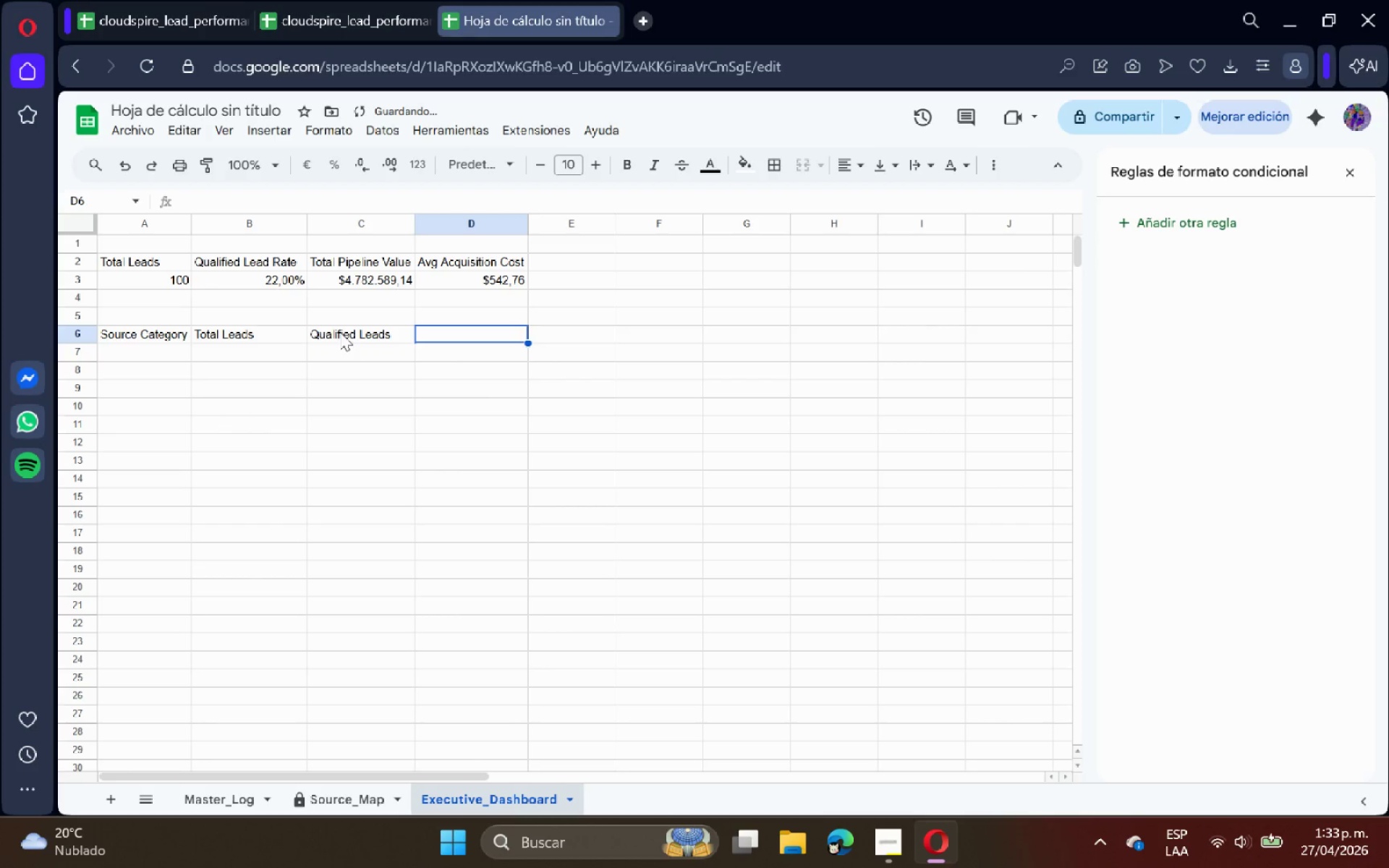 
type(Conversion Rate)
 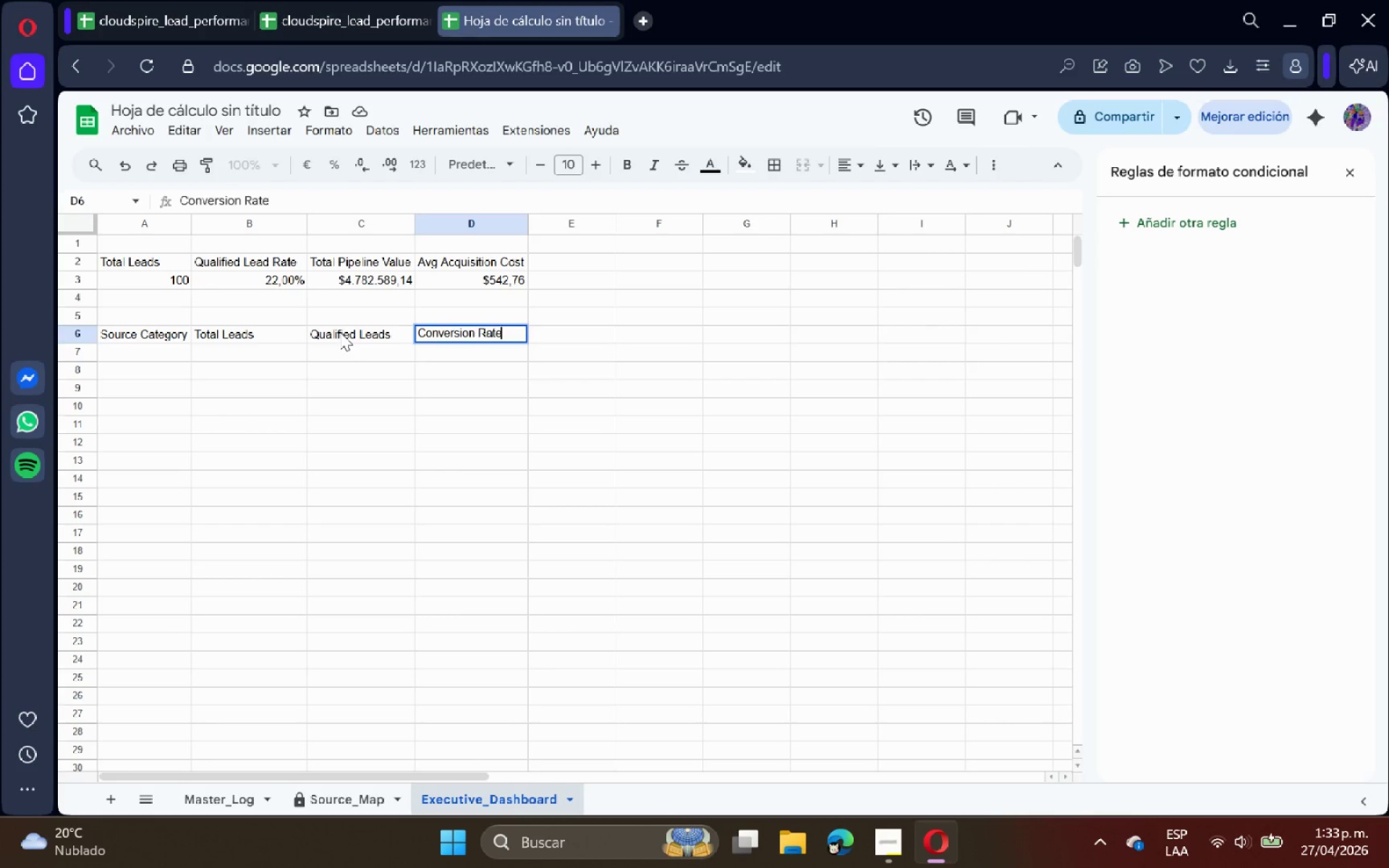 
key(Enter)
 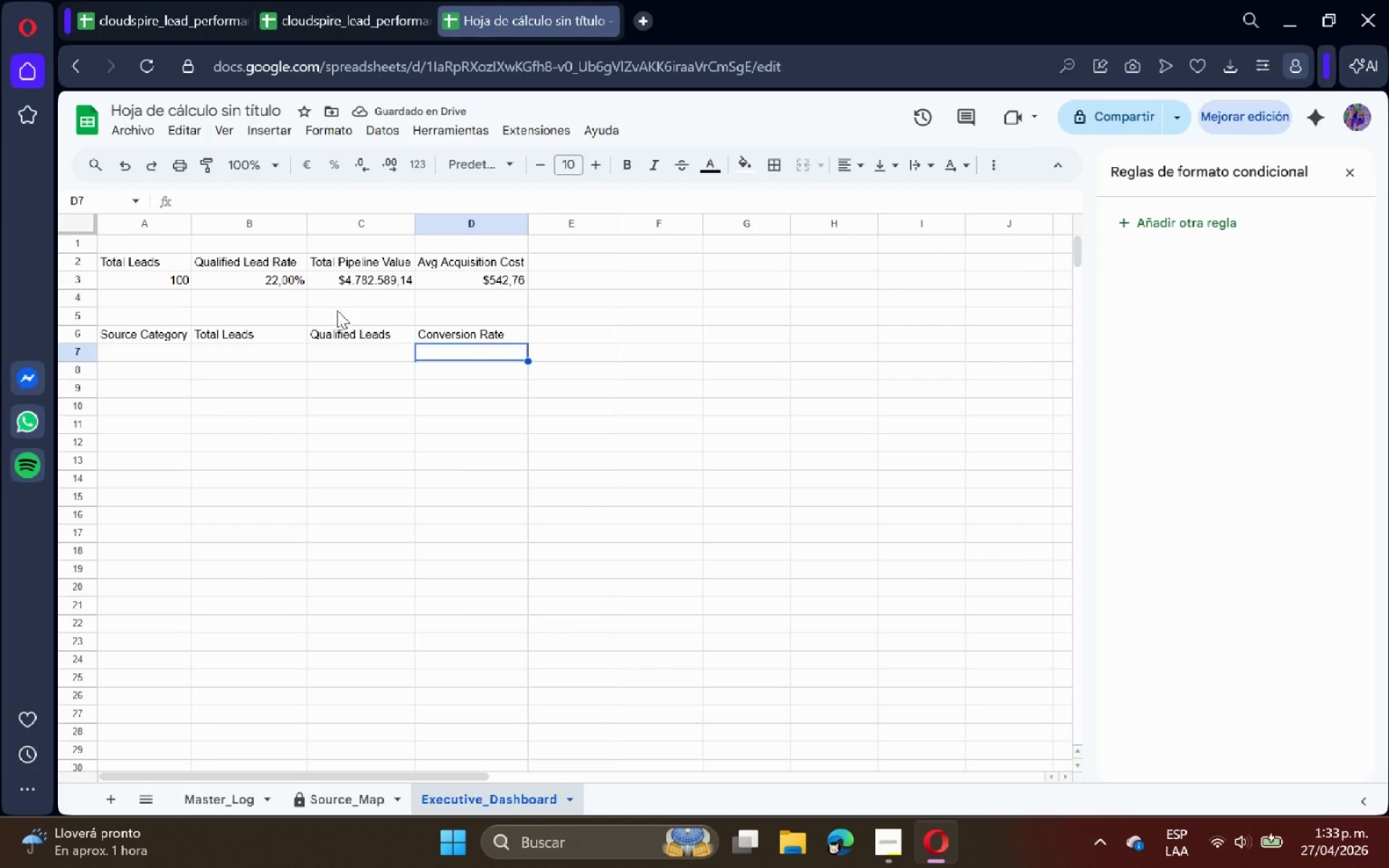 
left_click([179, 353])
 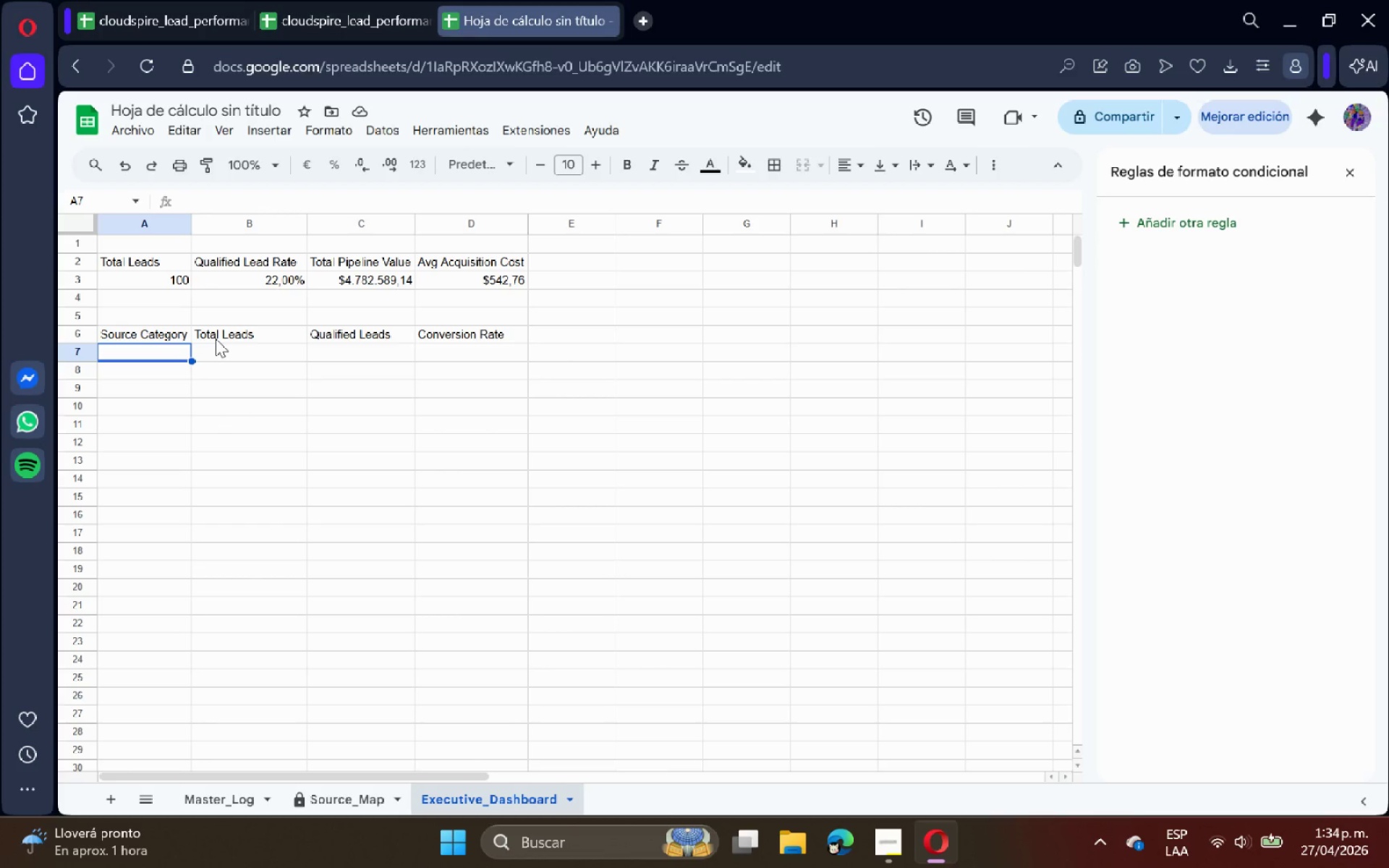 
wait(22.36)
 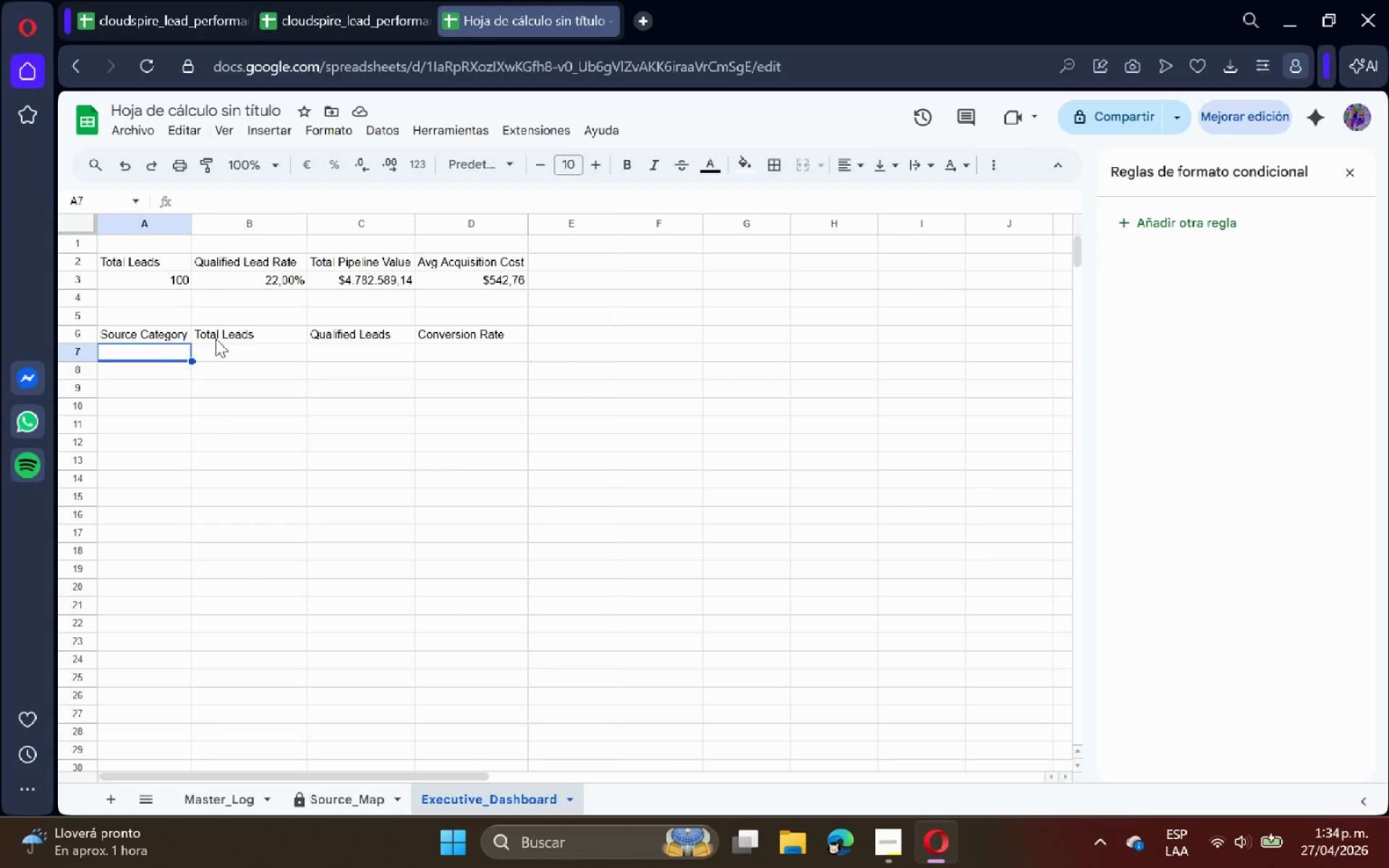 
type(Paid)
 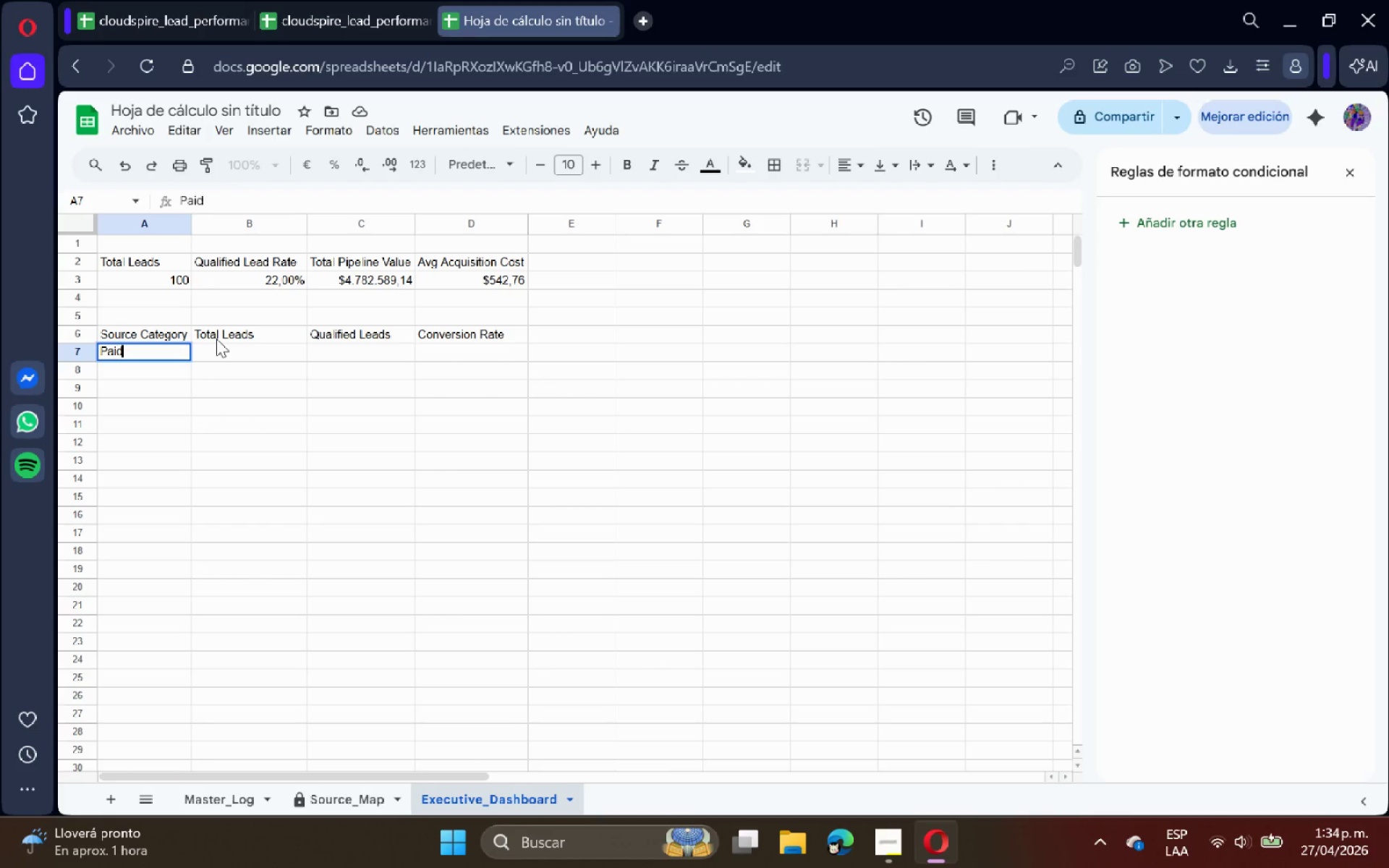 
key(Enter)
 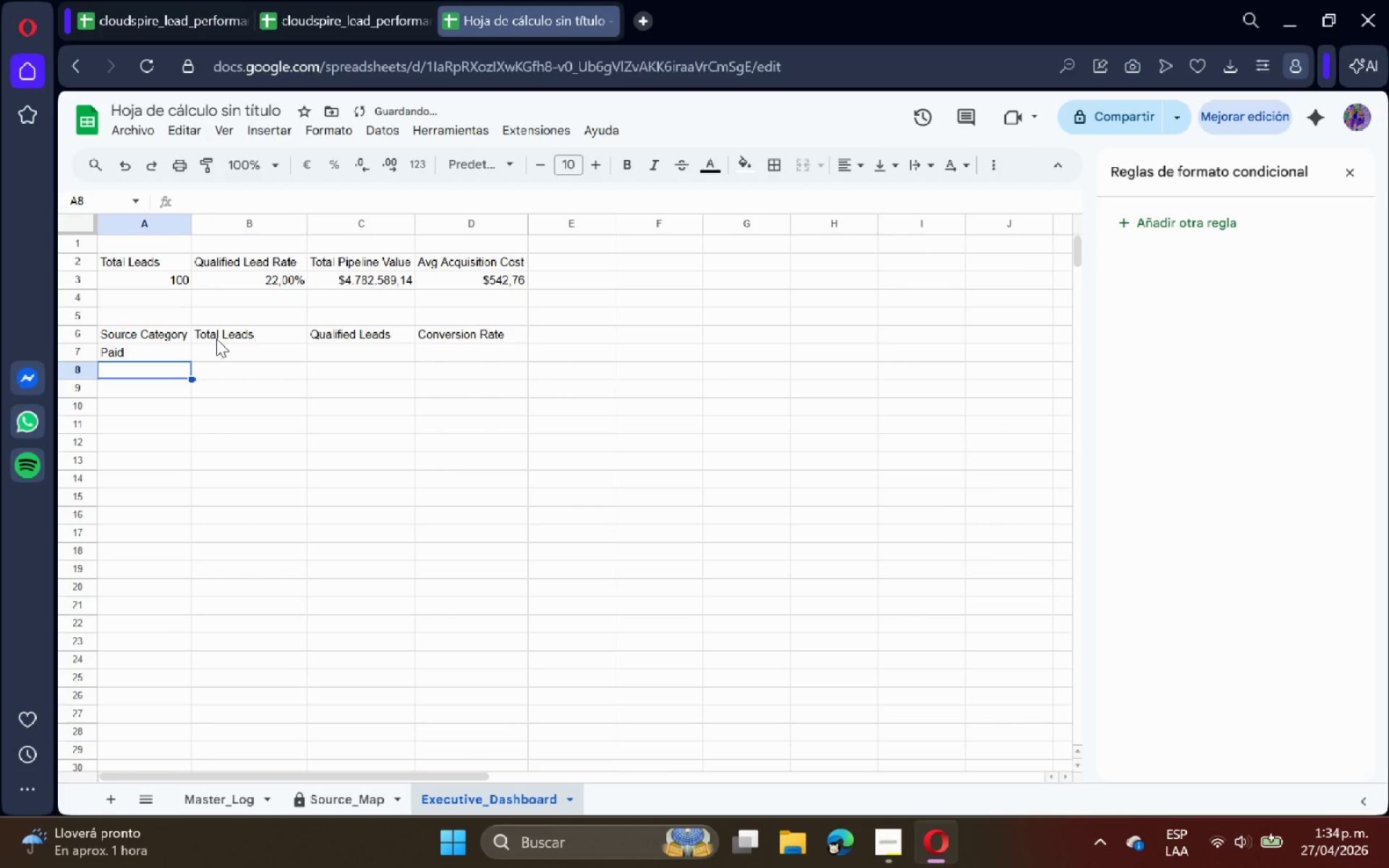 
key(ArrowRight)
 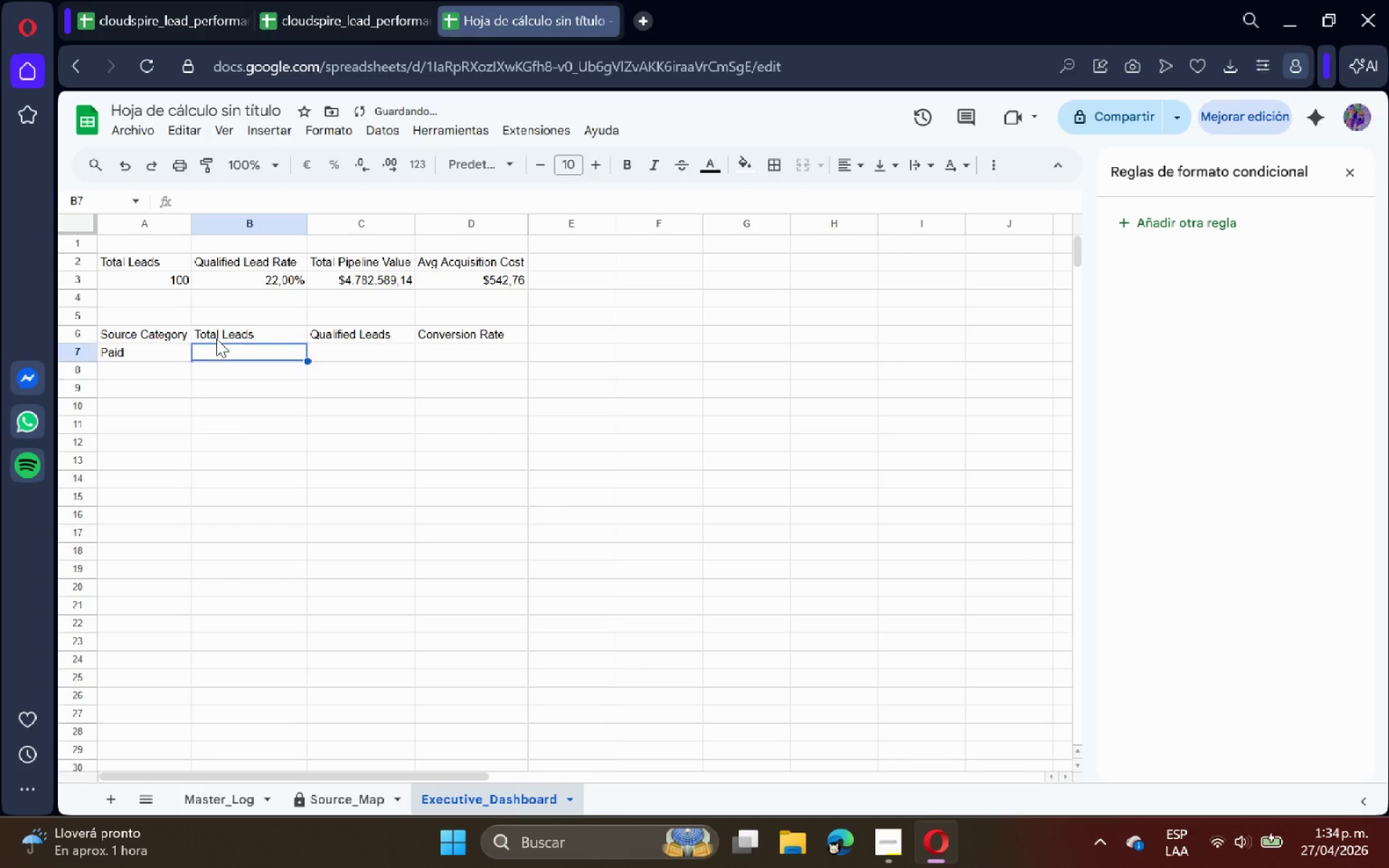 
key(ArrowUp)
 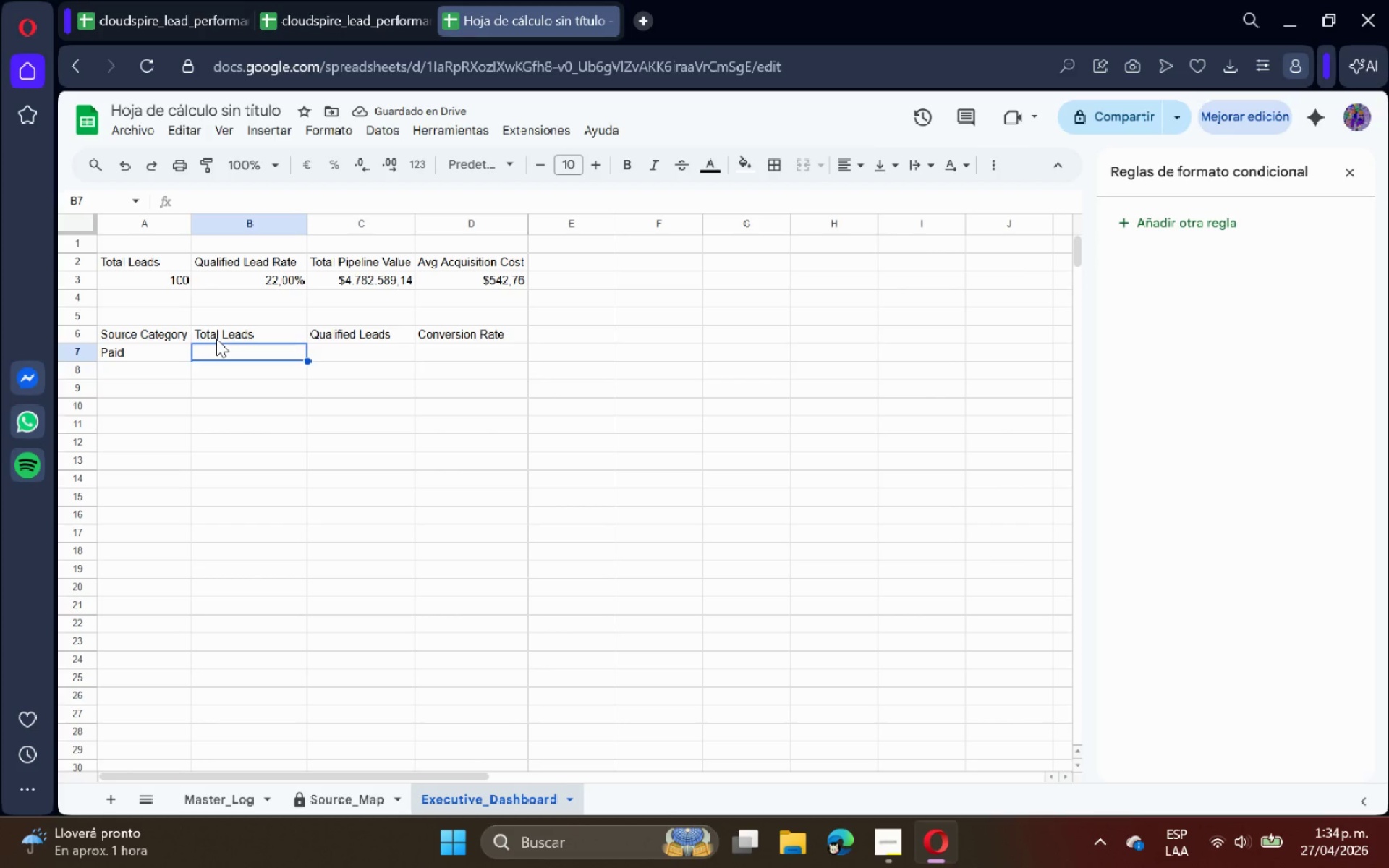 
type()COUNTIF*)
 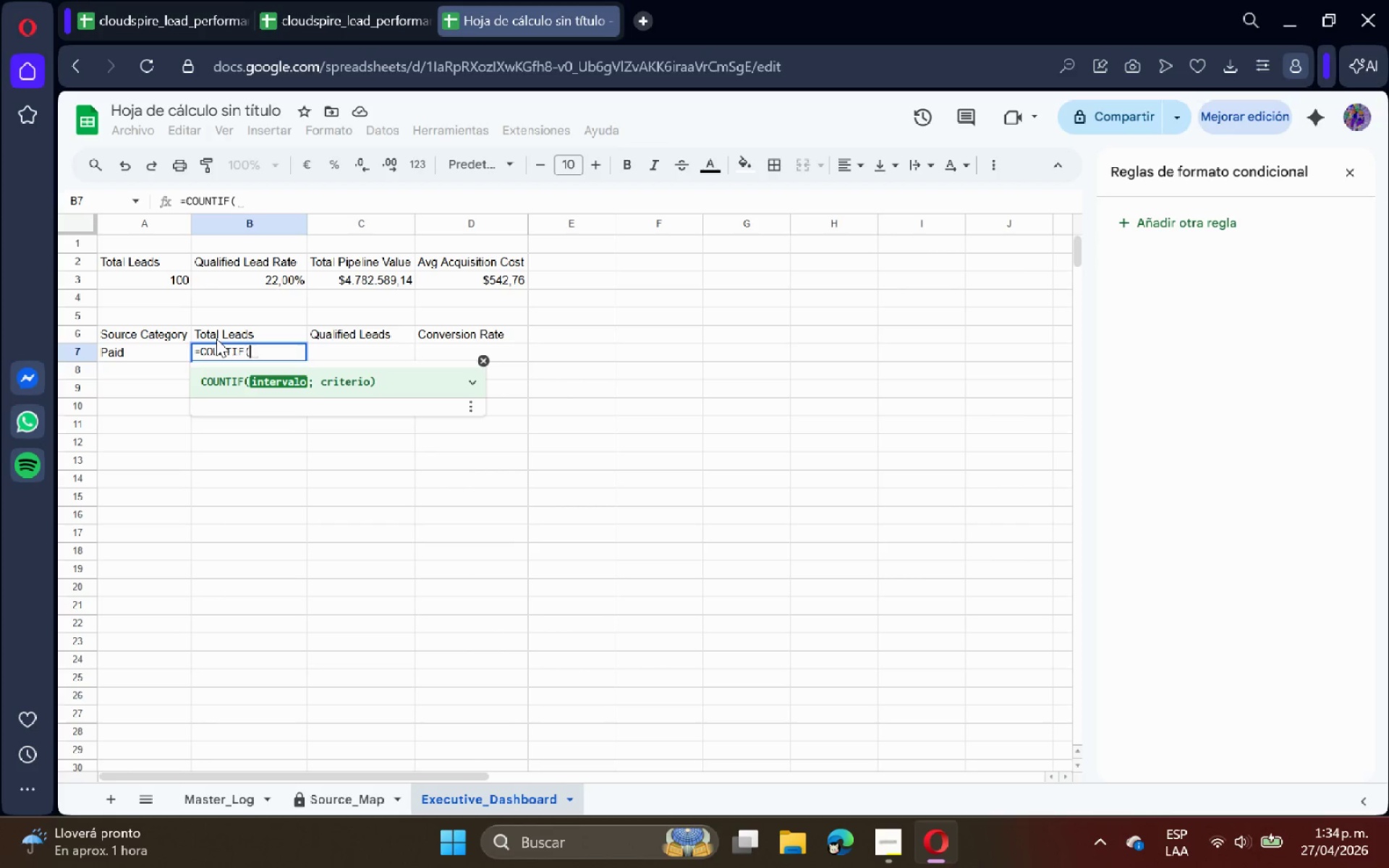 
left_click([229, 802])
 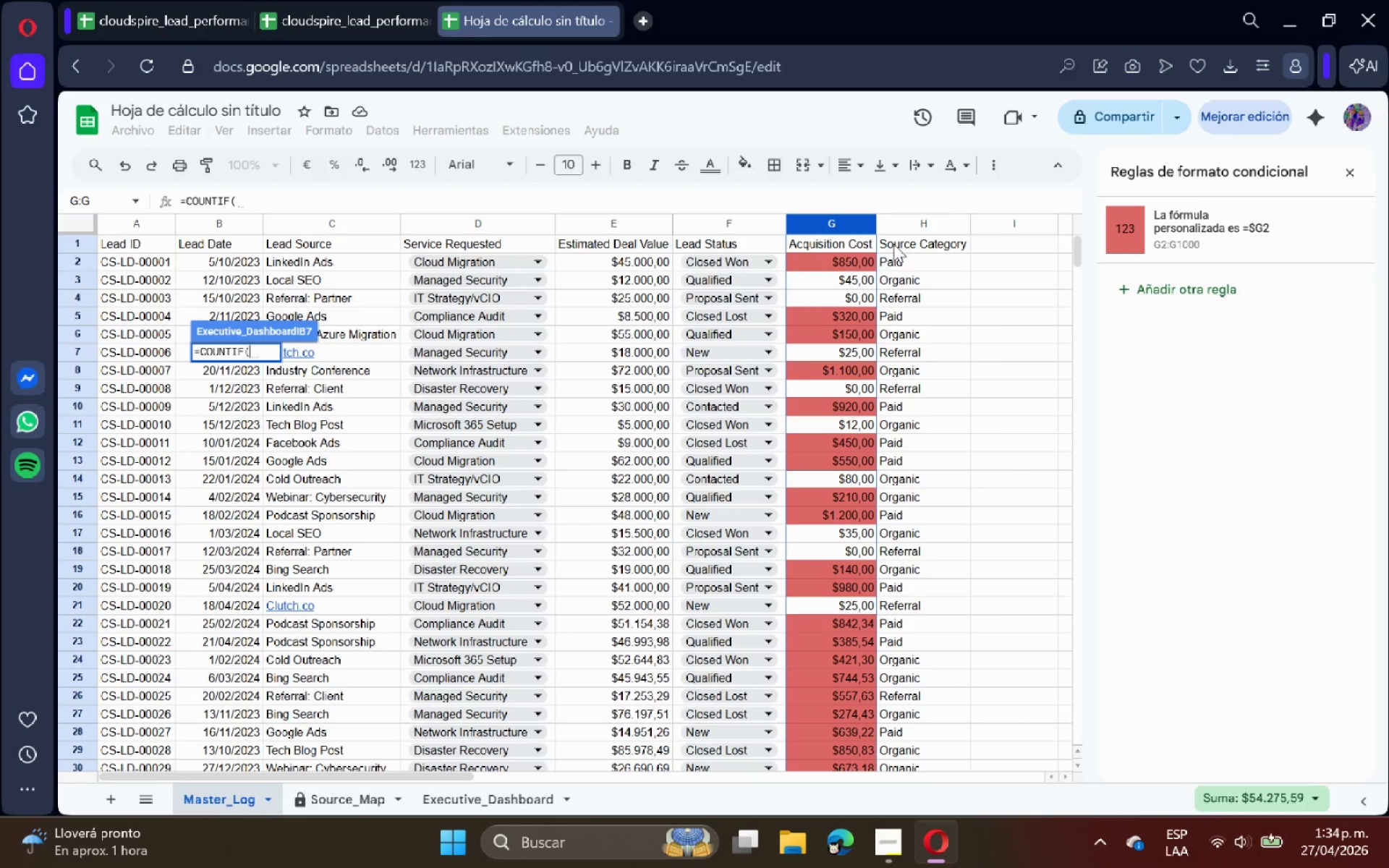 
left_click([905, 224])
 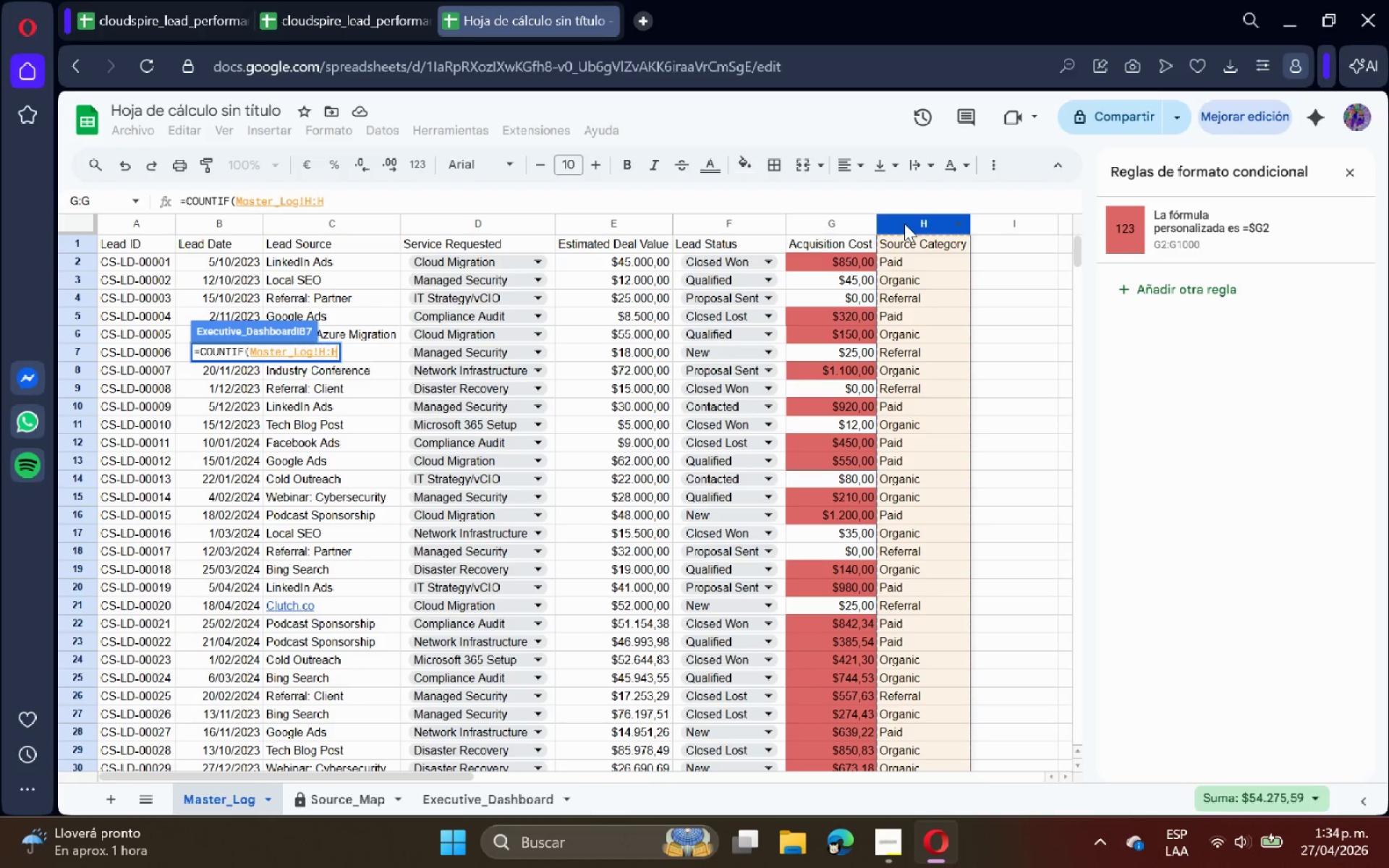 
type(< A7)
 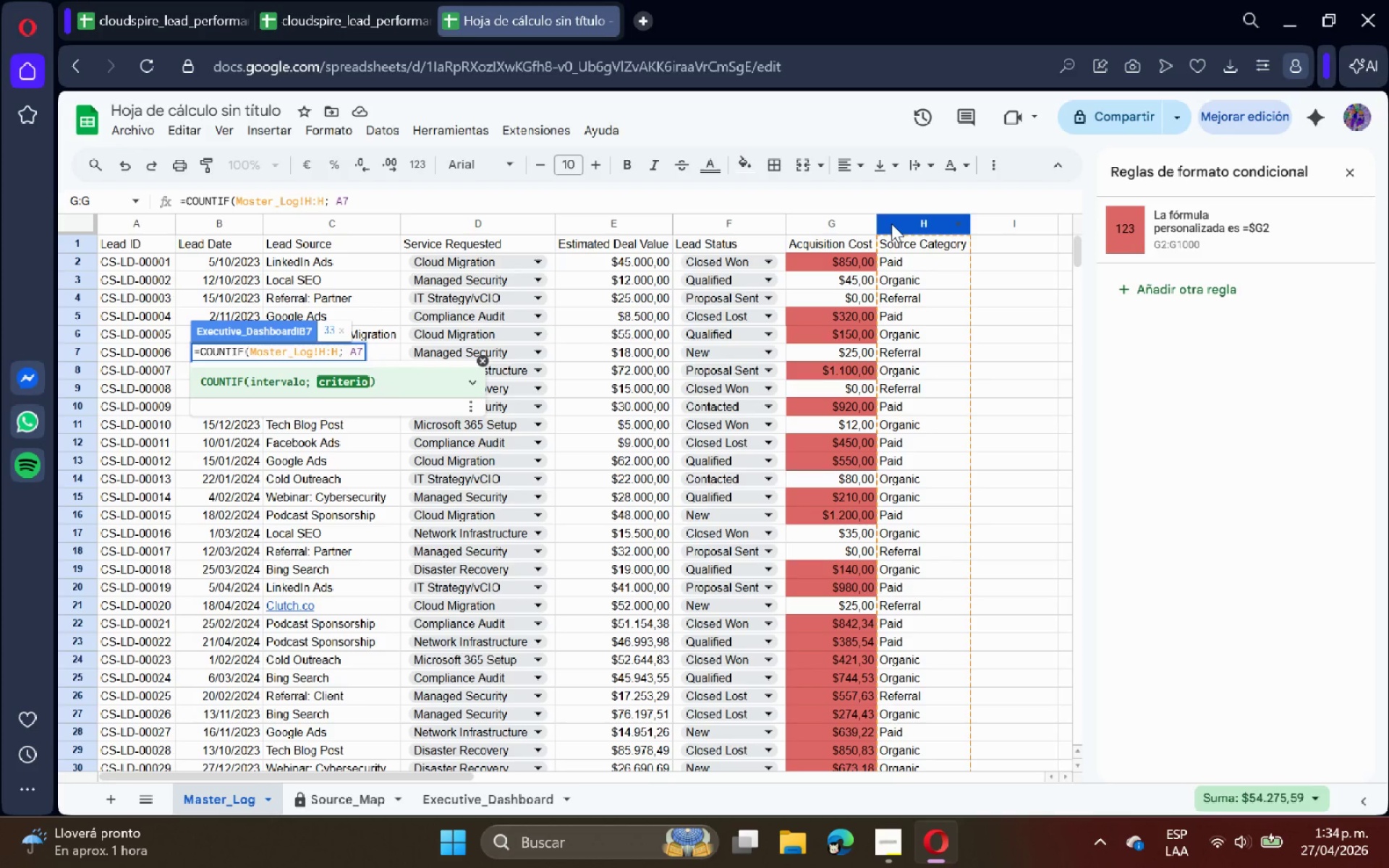 
key(Shift+9)
 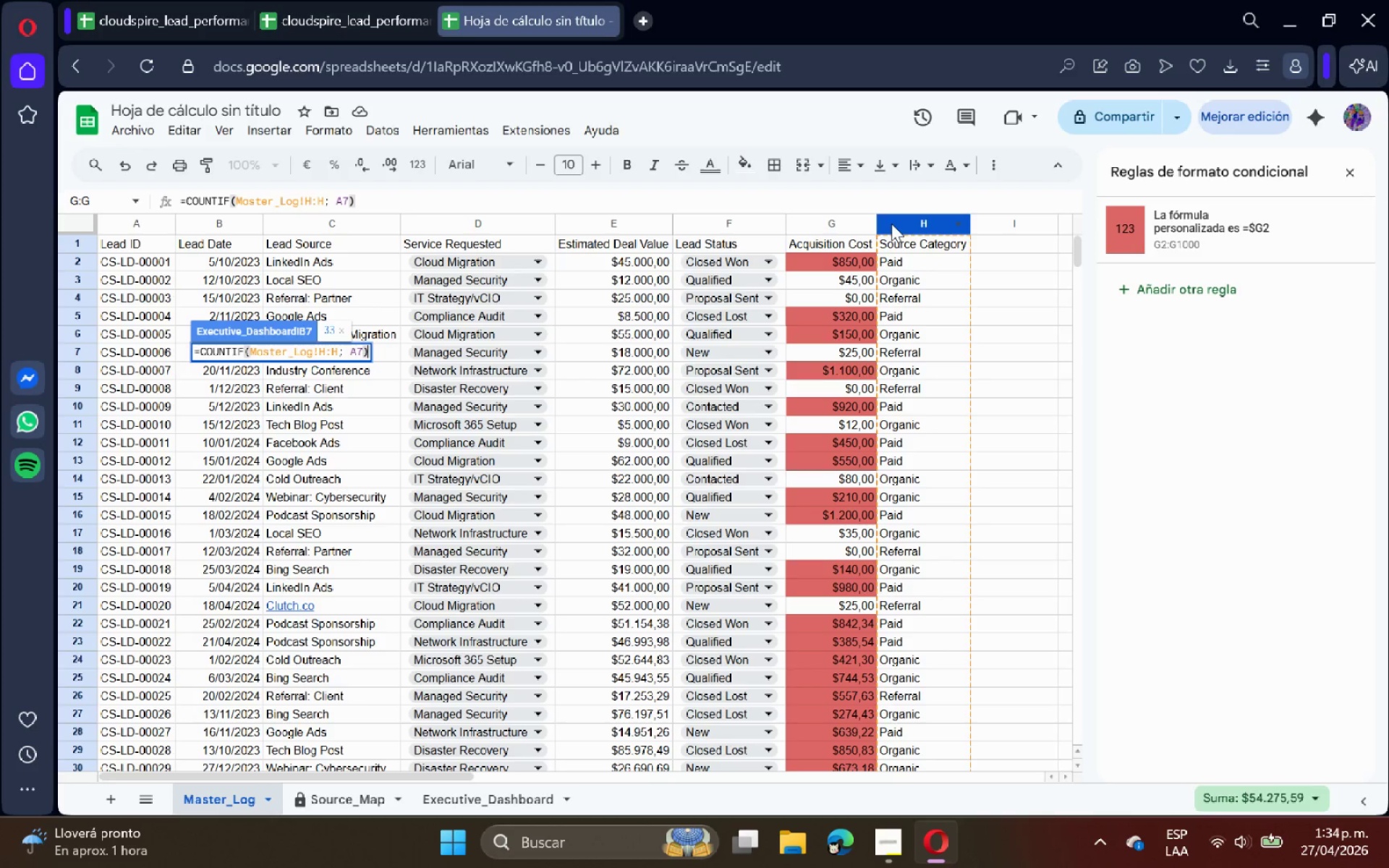 
key(Enter)
 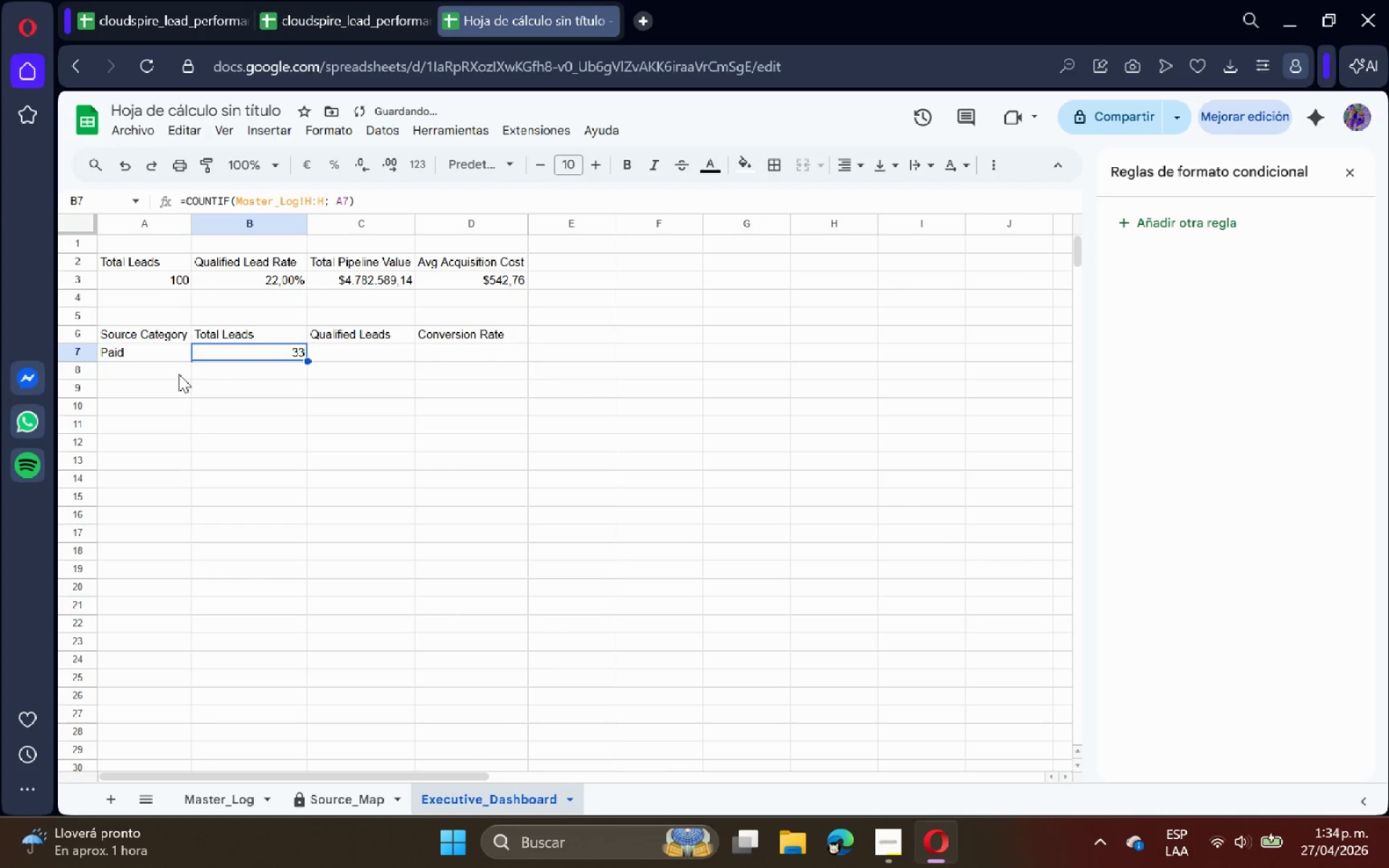 
left_click([378, 354])
 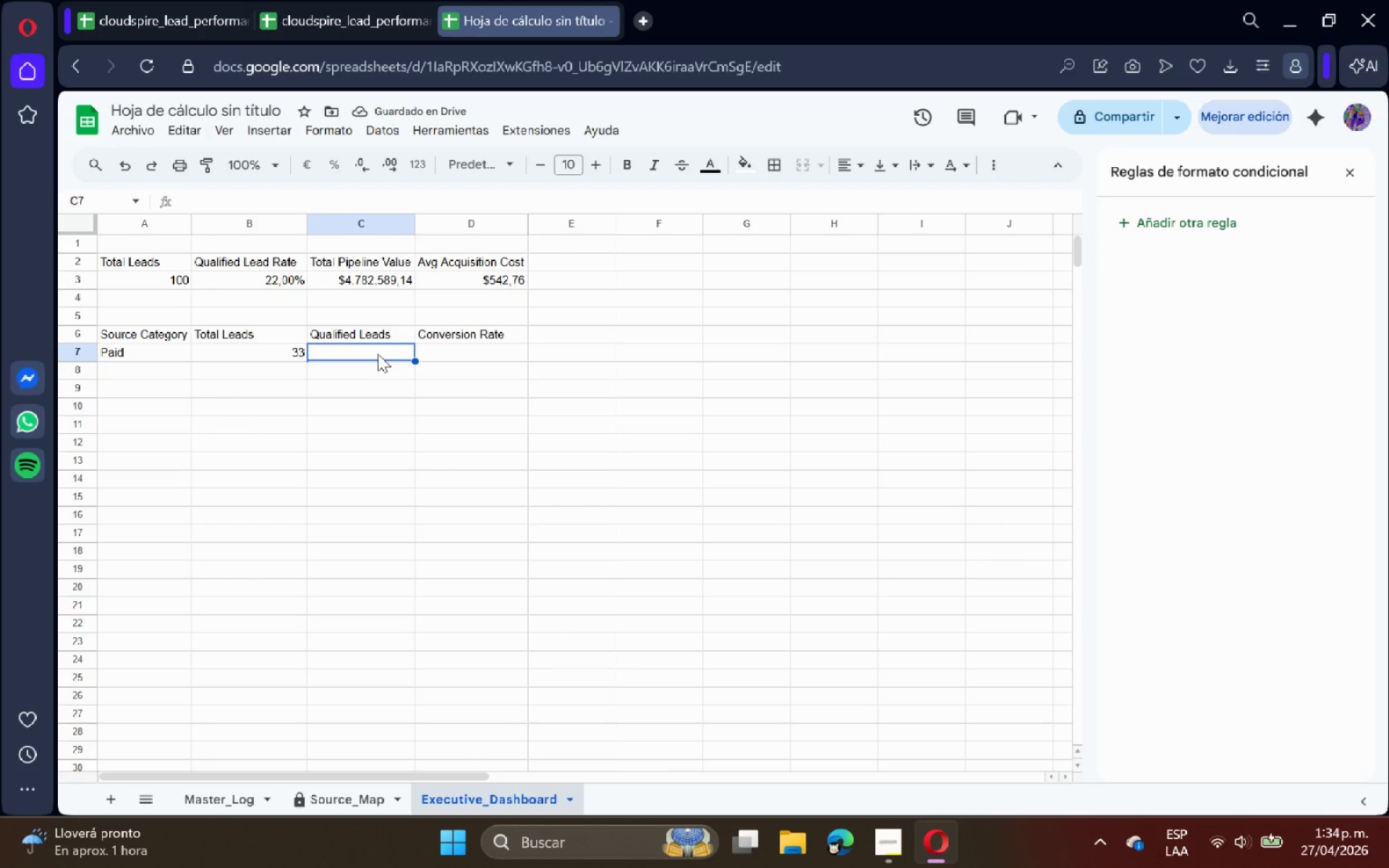 
type()COUNTIFS*)
 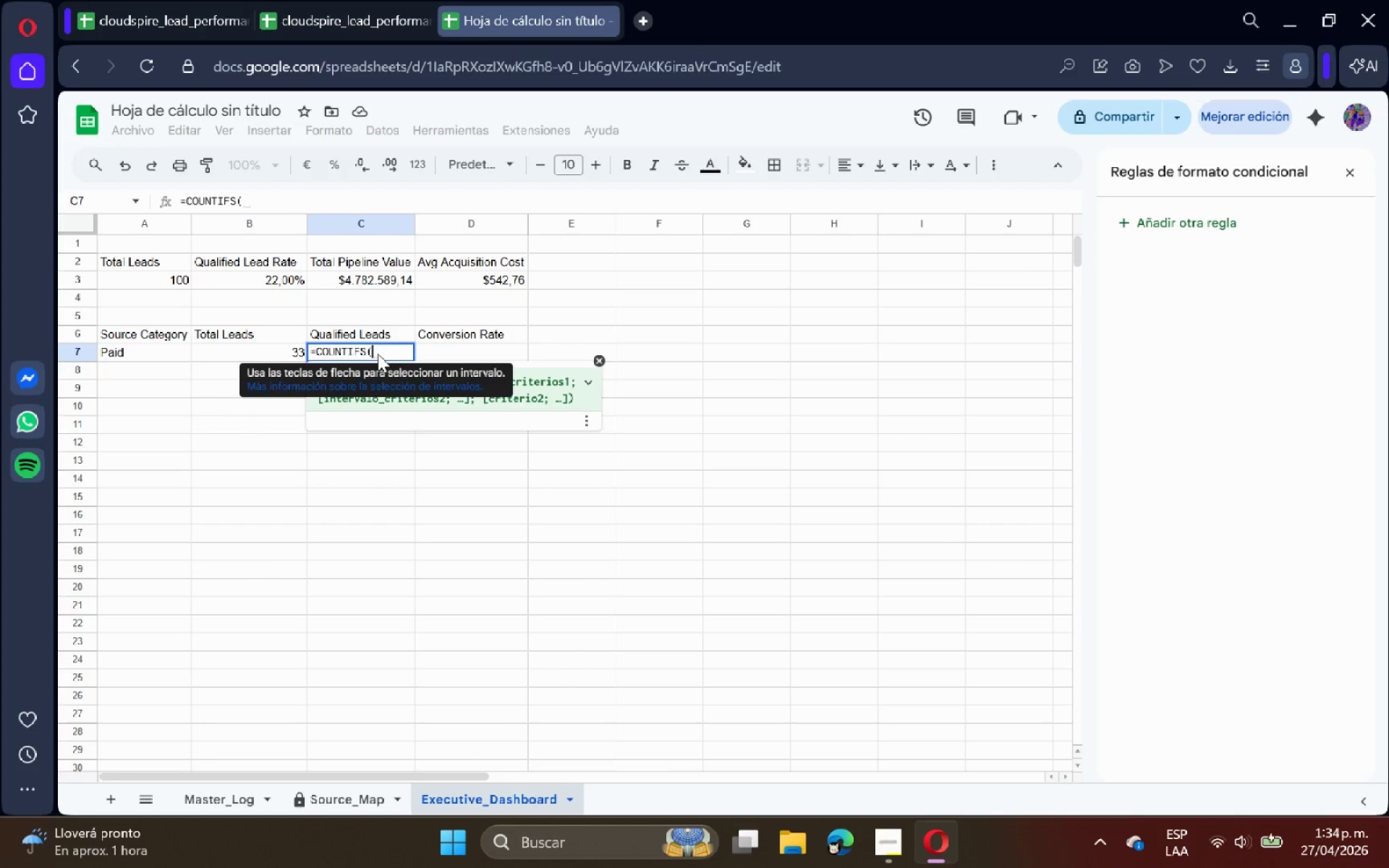 
left_click([216, 804])
 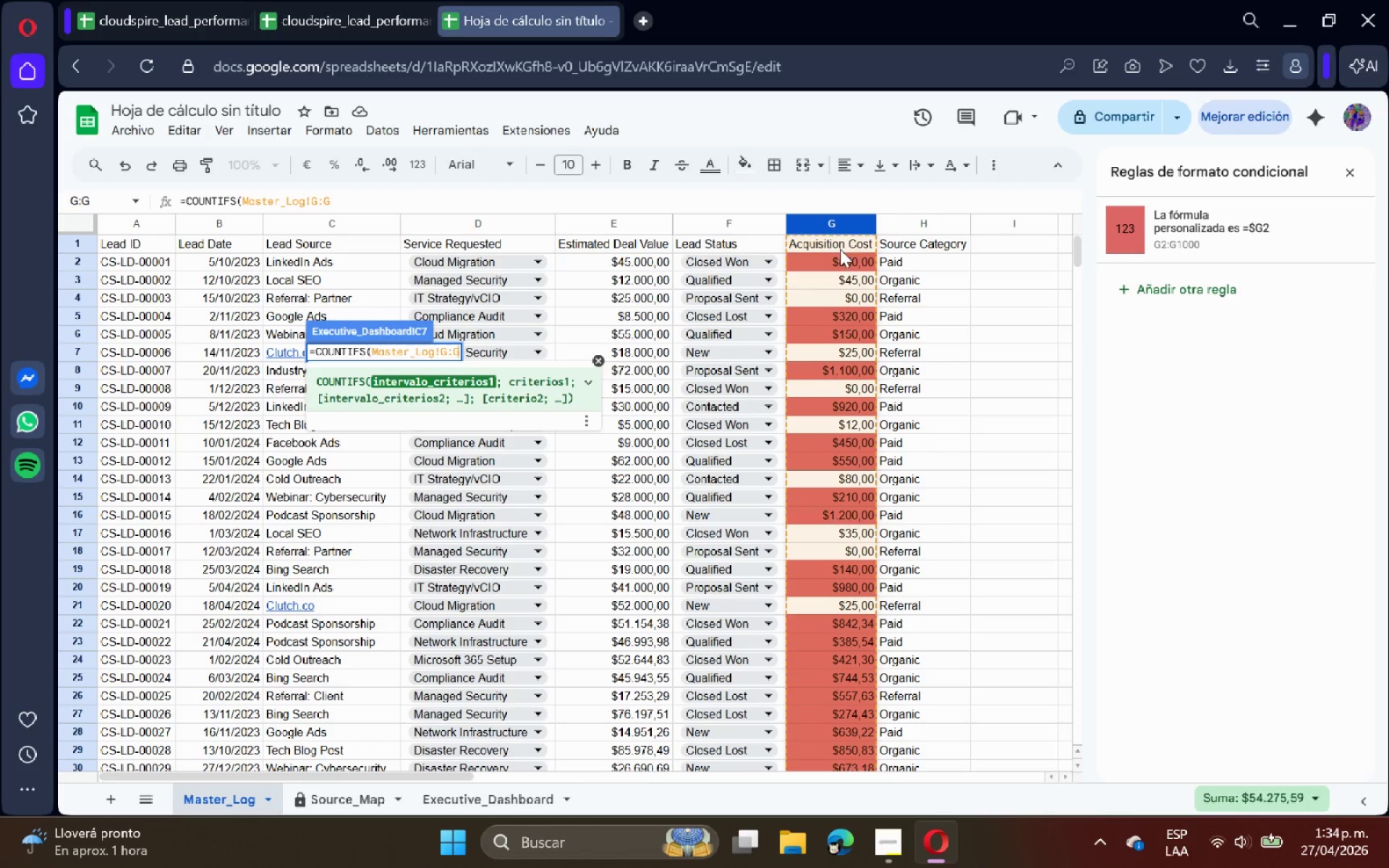 
mouse_move([883, 245])
 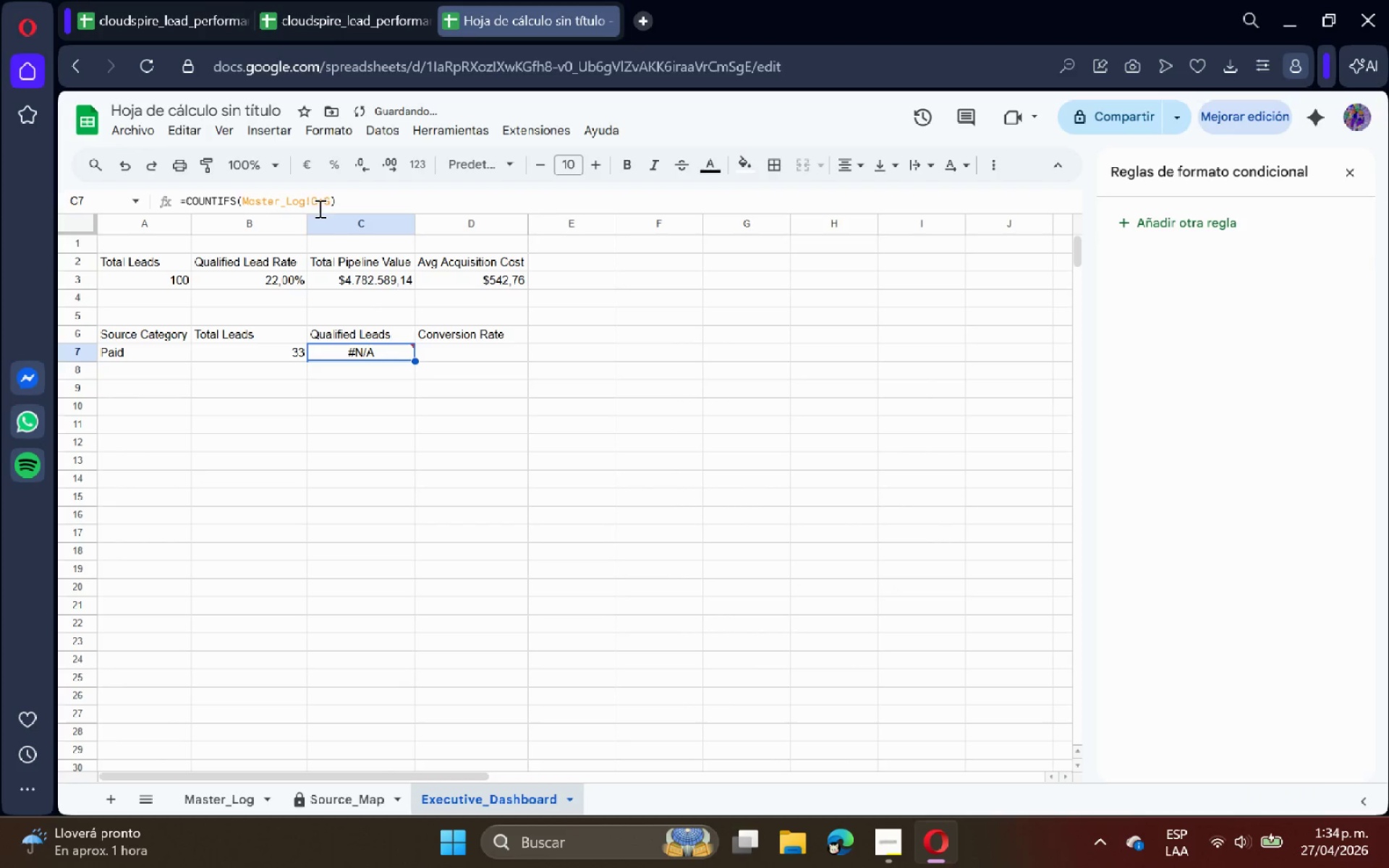 
left_click([327, 207])
 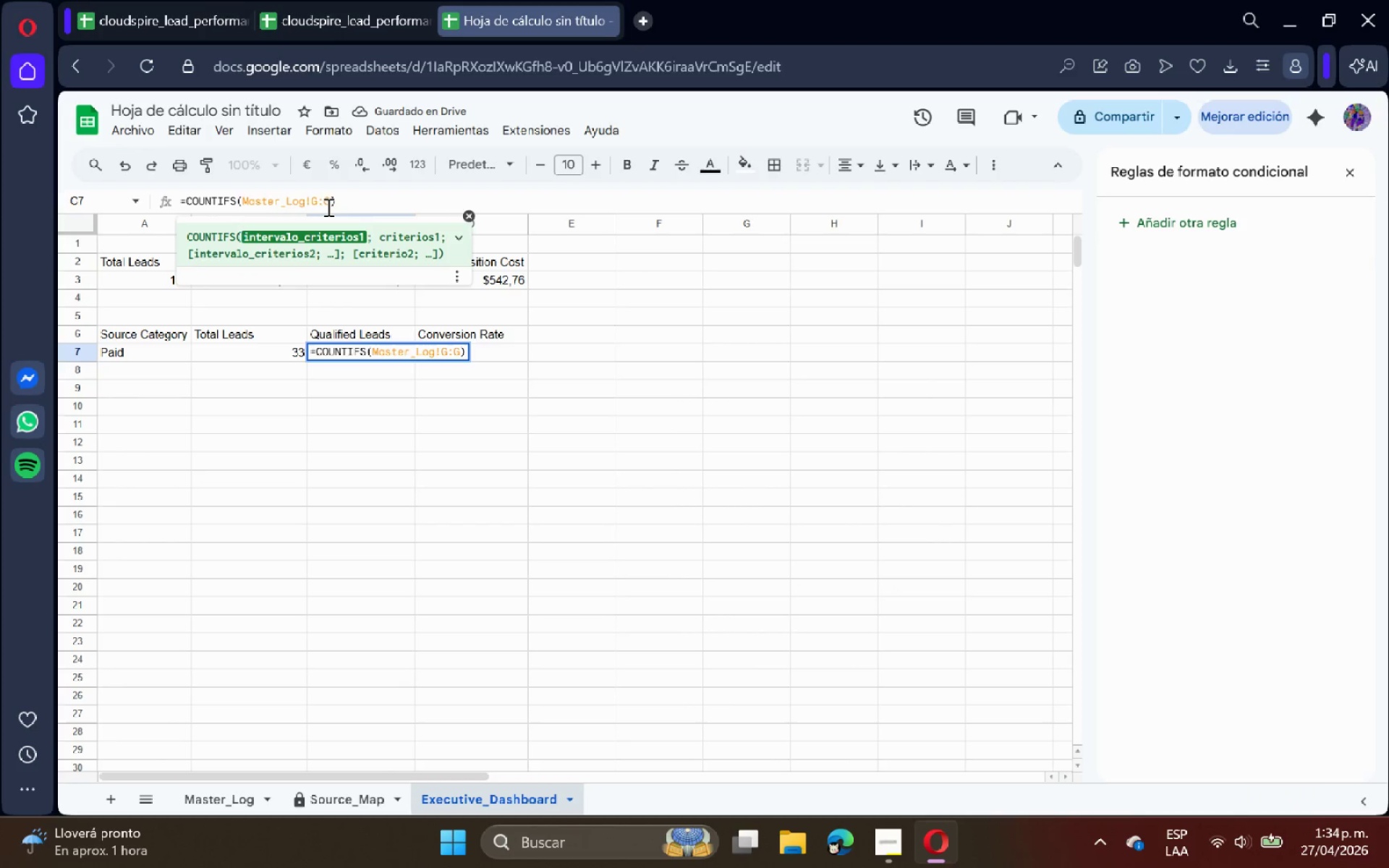 
key(Backspace)
 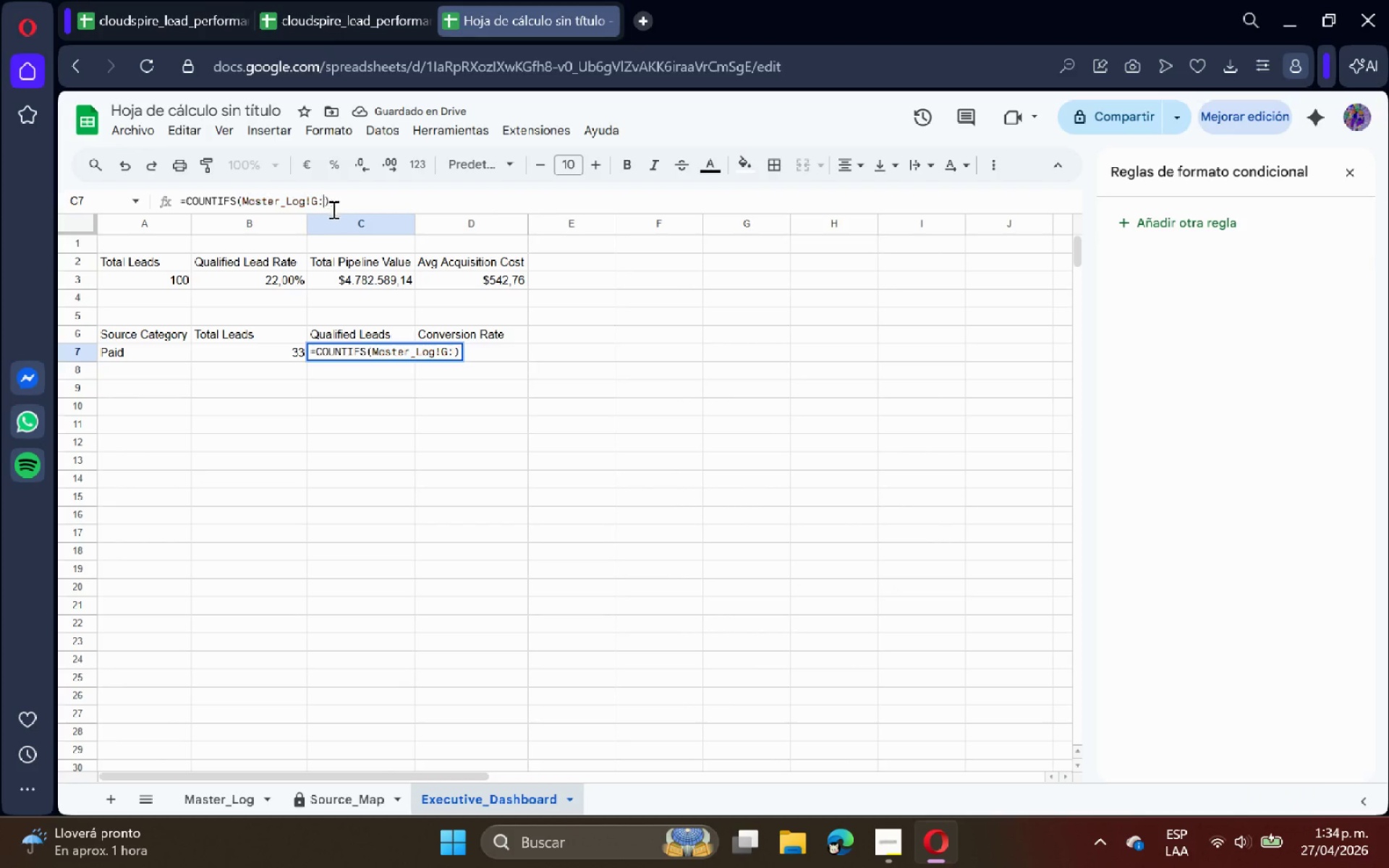 
key(Backspace)
 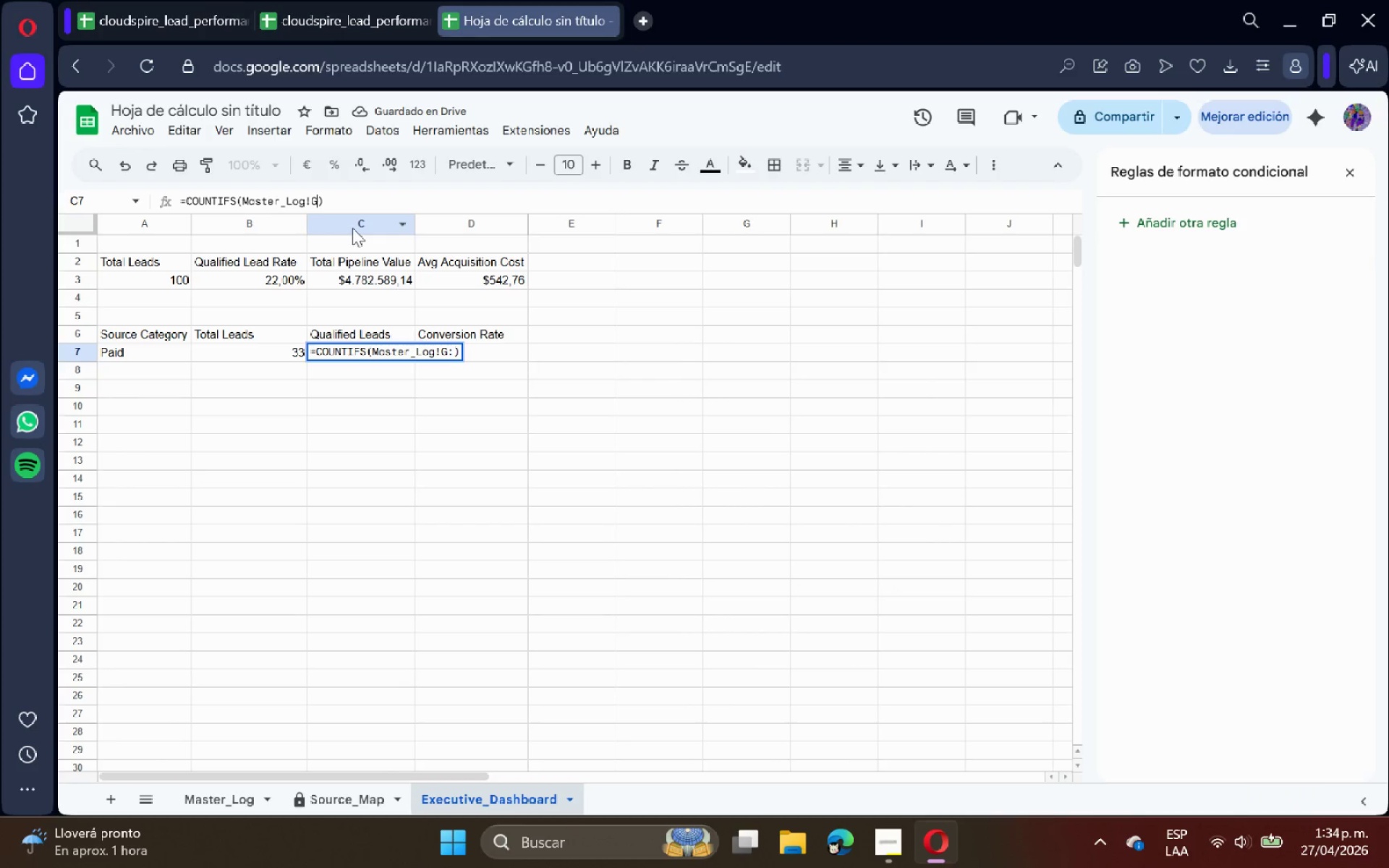 
key(Backspace)
 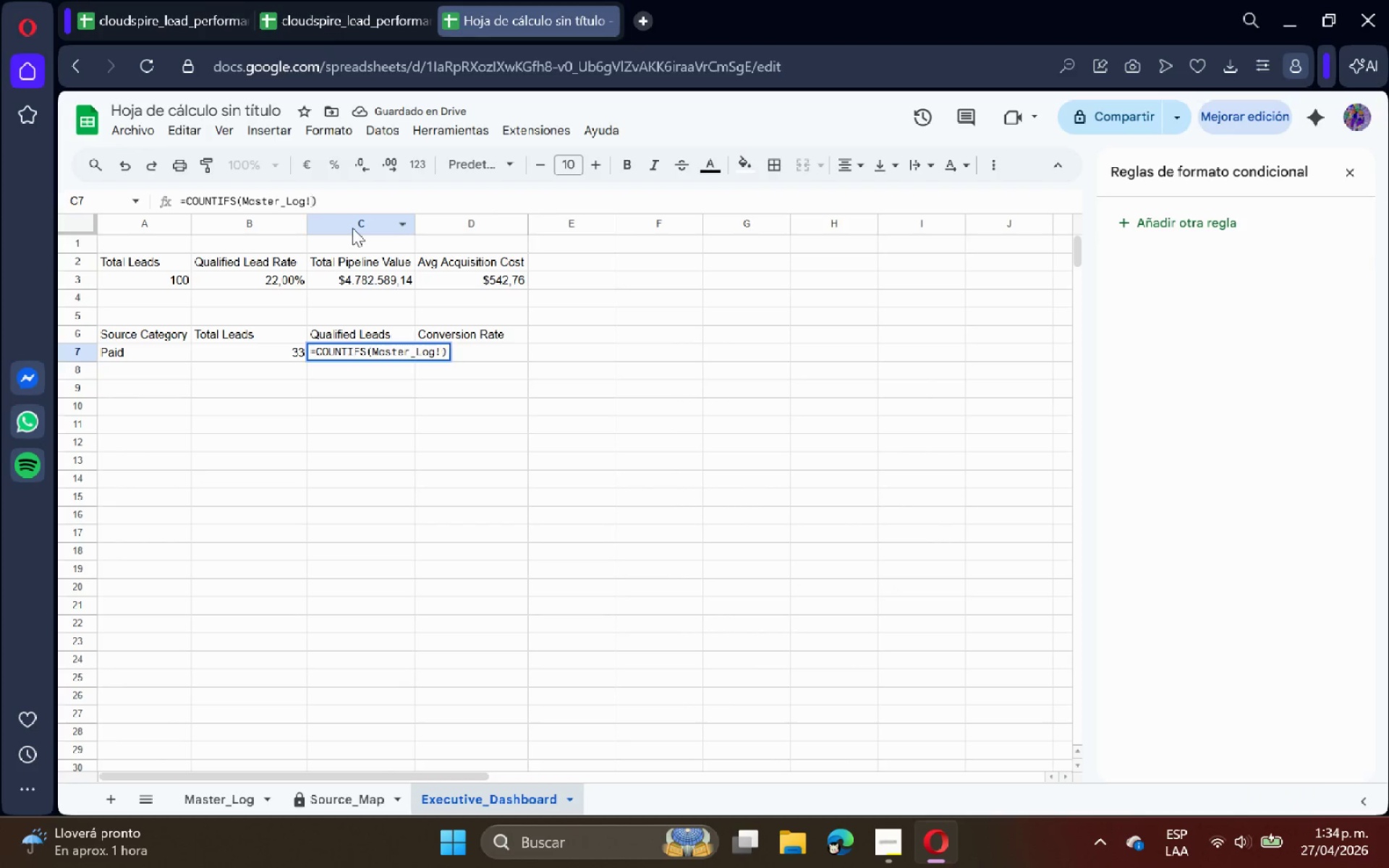 
key(Backspace)
 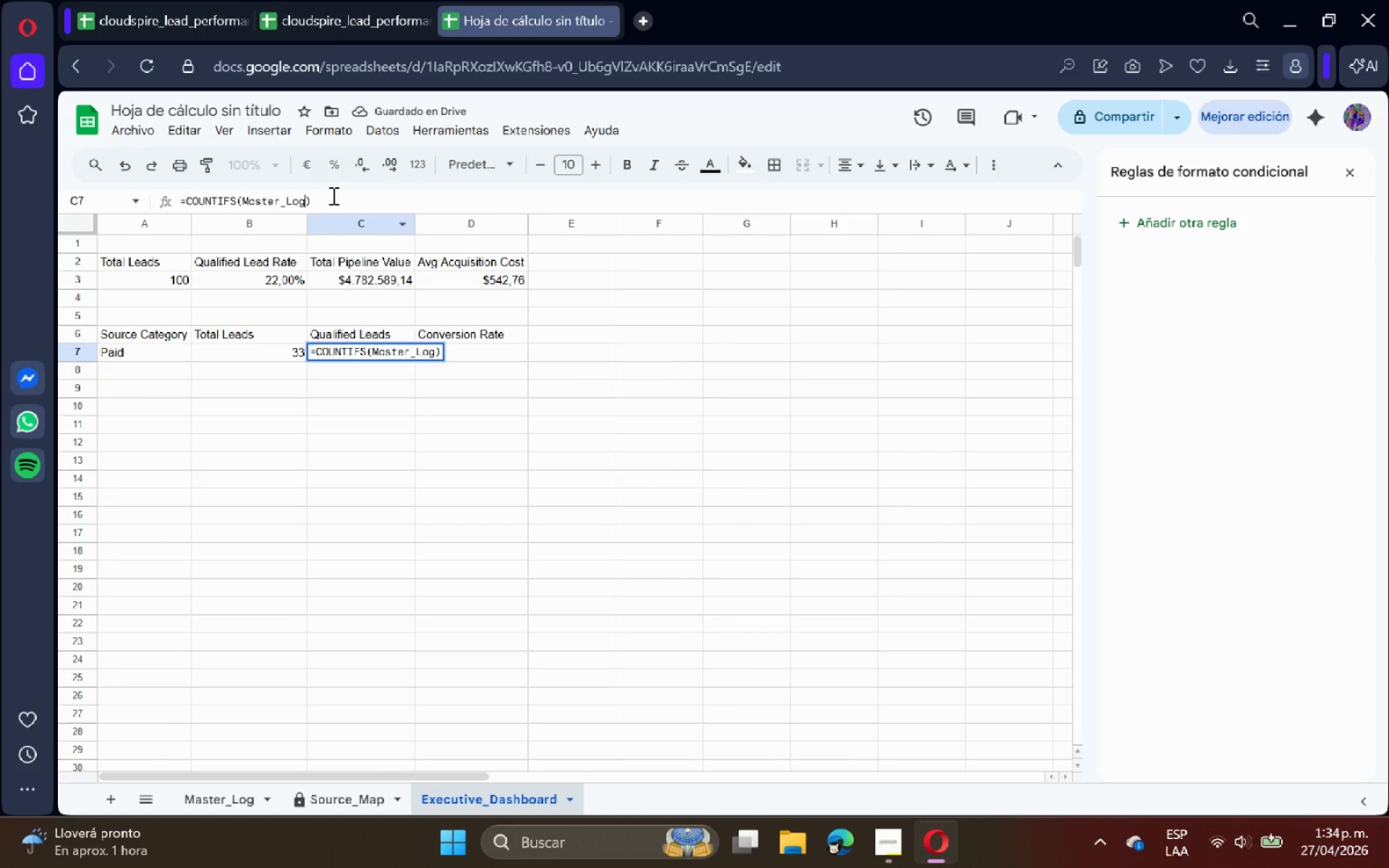 
left_click([330, 193])
 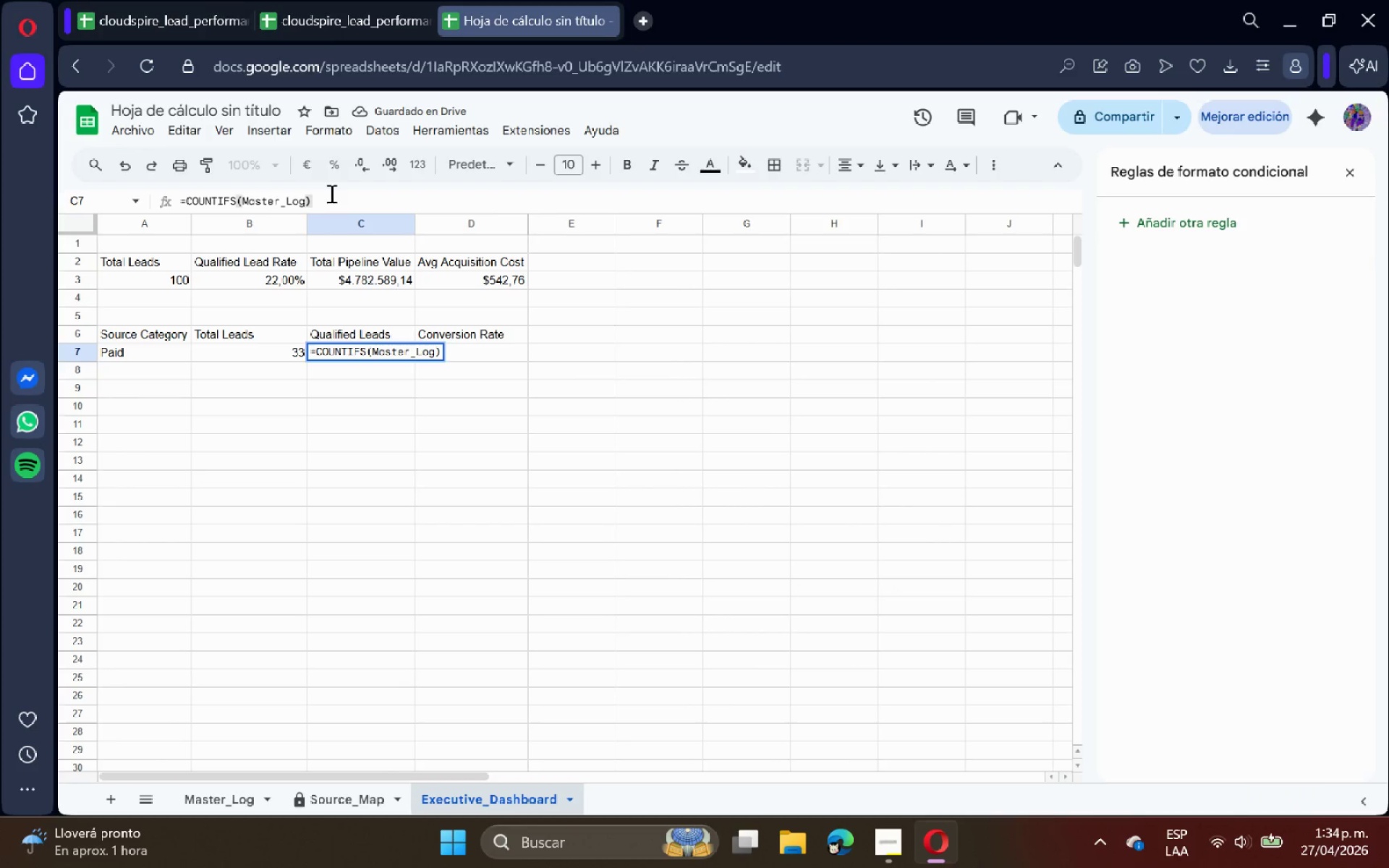 
key(Backspace)
 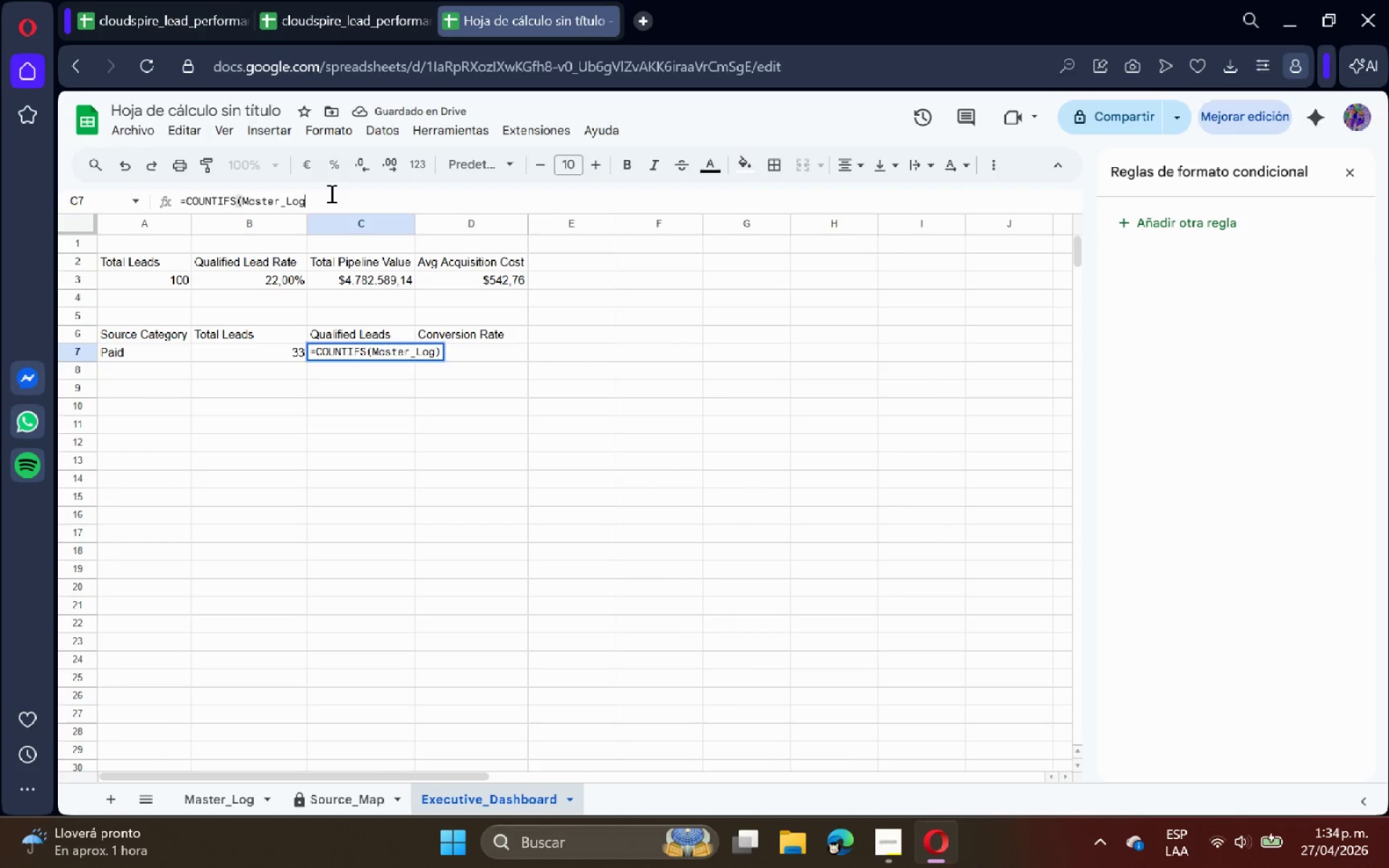 
key(Backspace)
 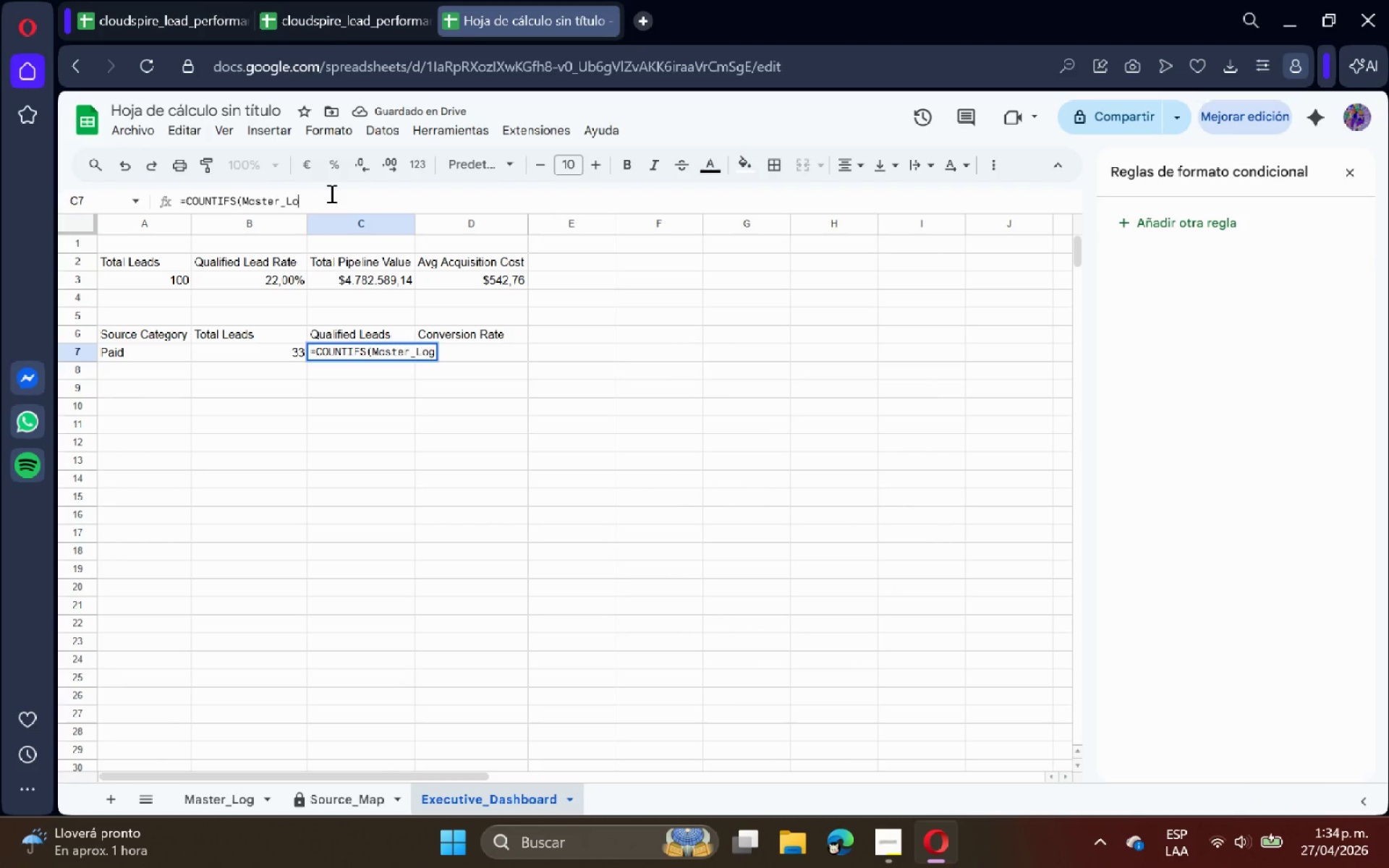 
key(Backspace)
 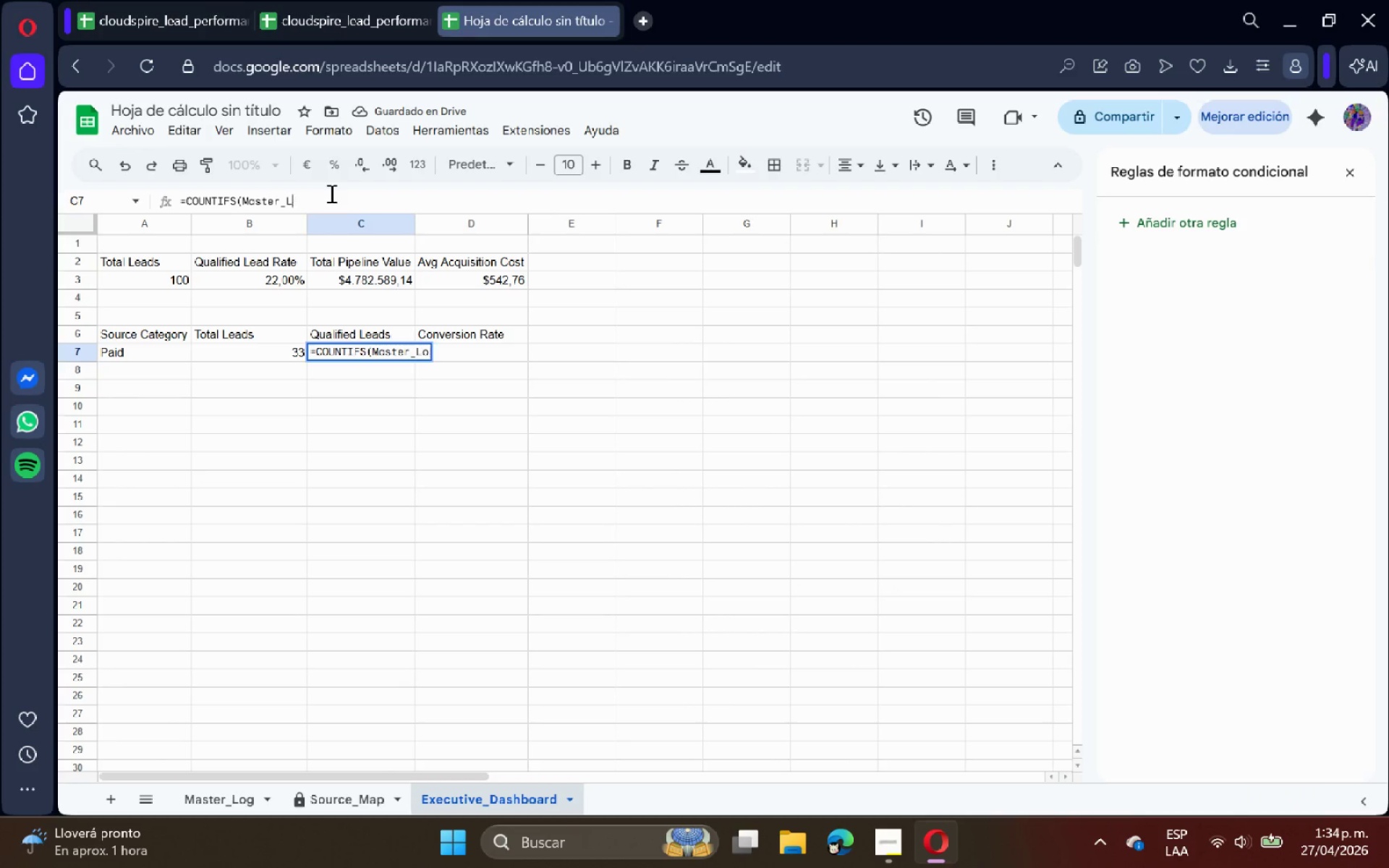 
key(Backspace)
 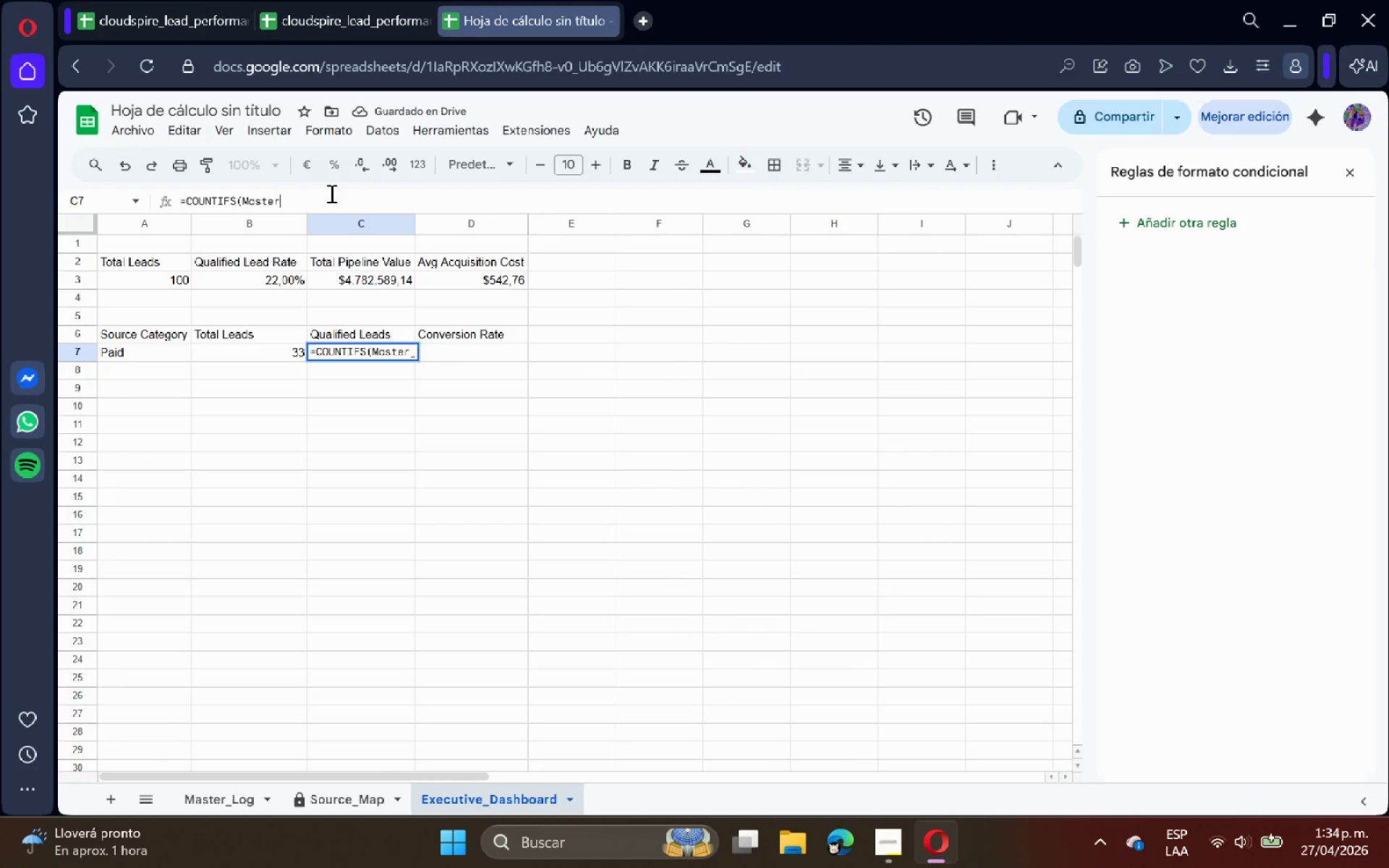 
key(Backspace)
 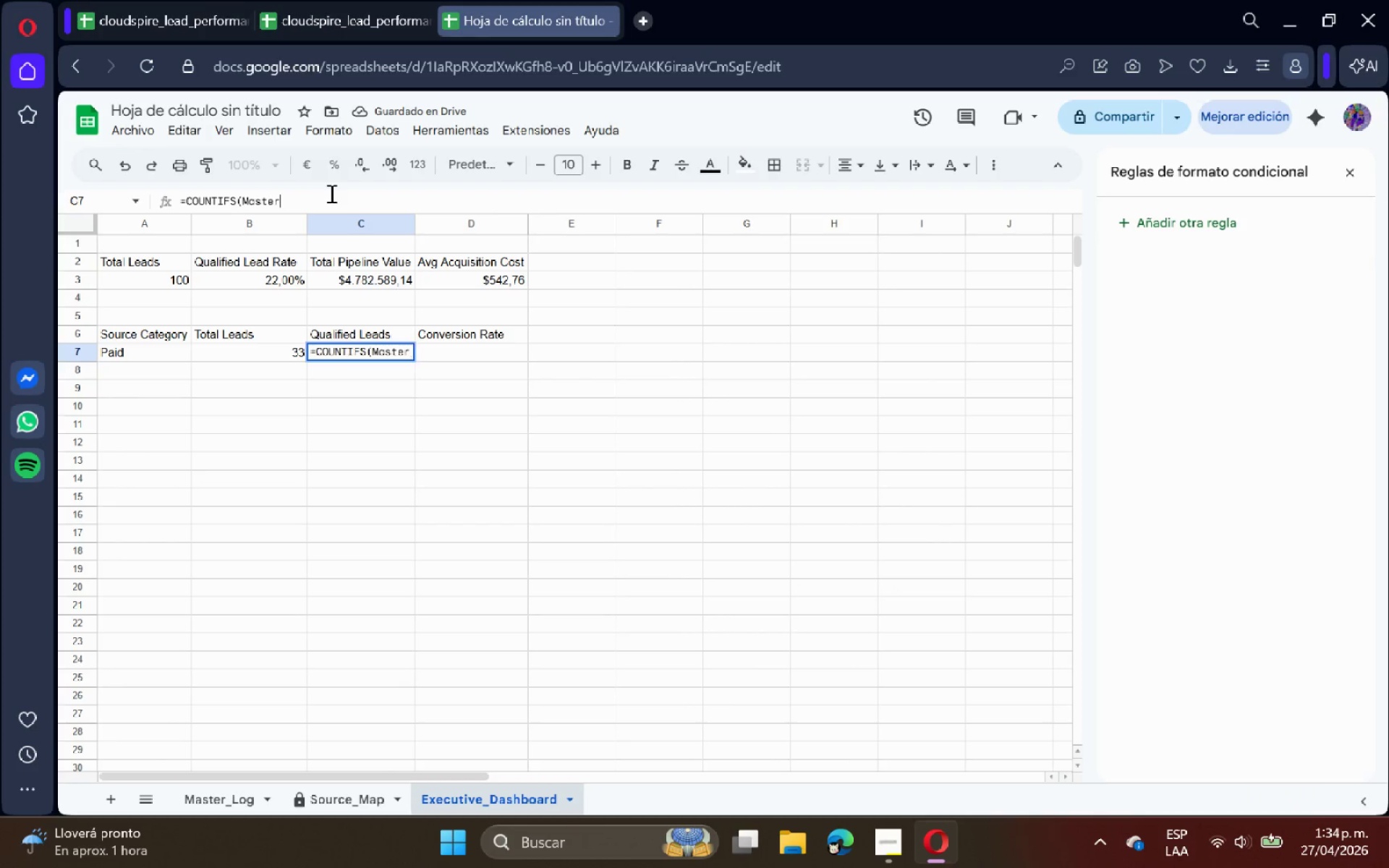 
key(Backspace)
 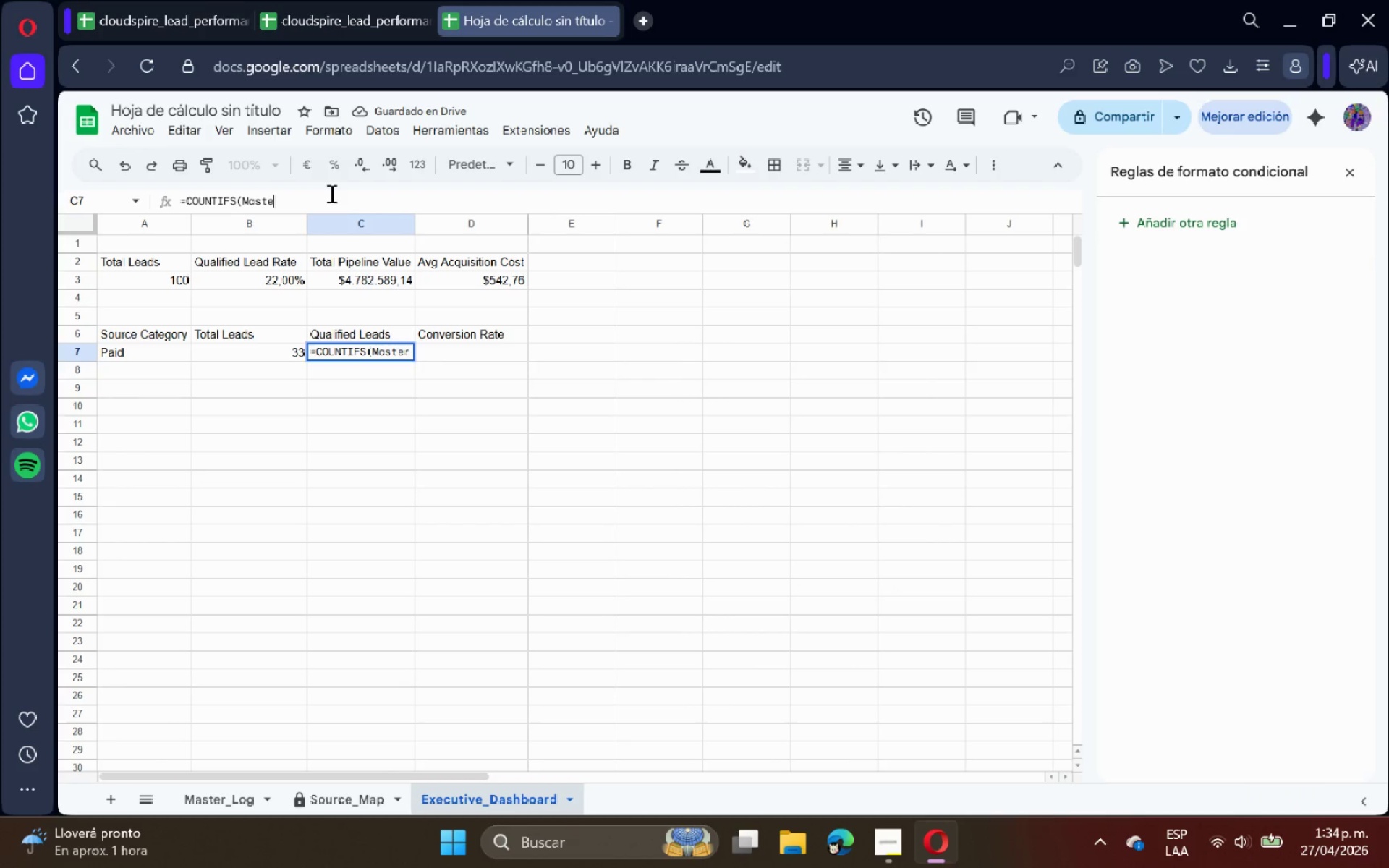 
key(Backspace)
 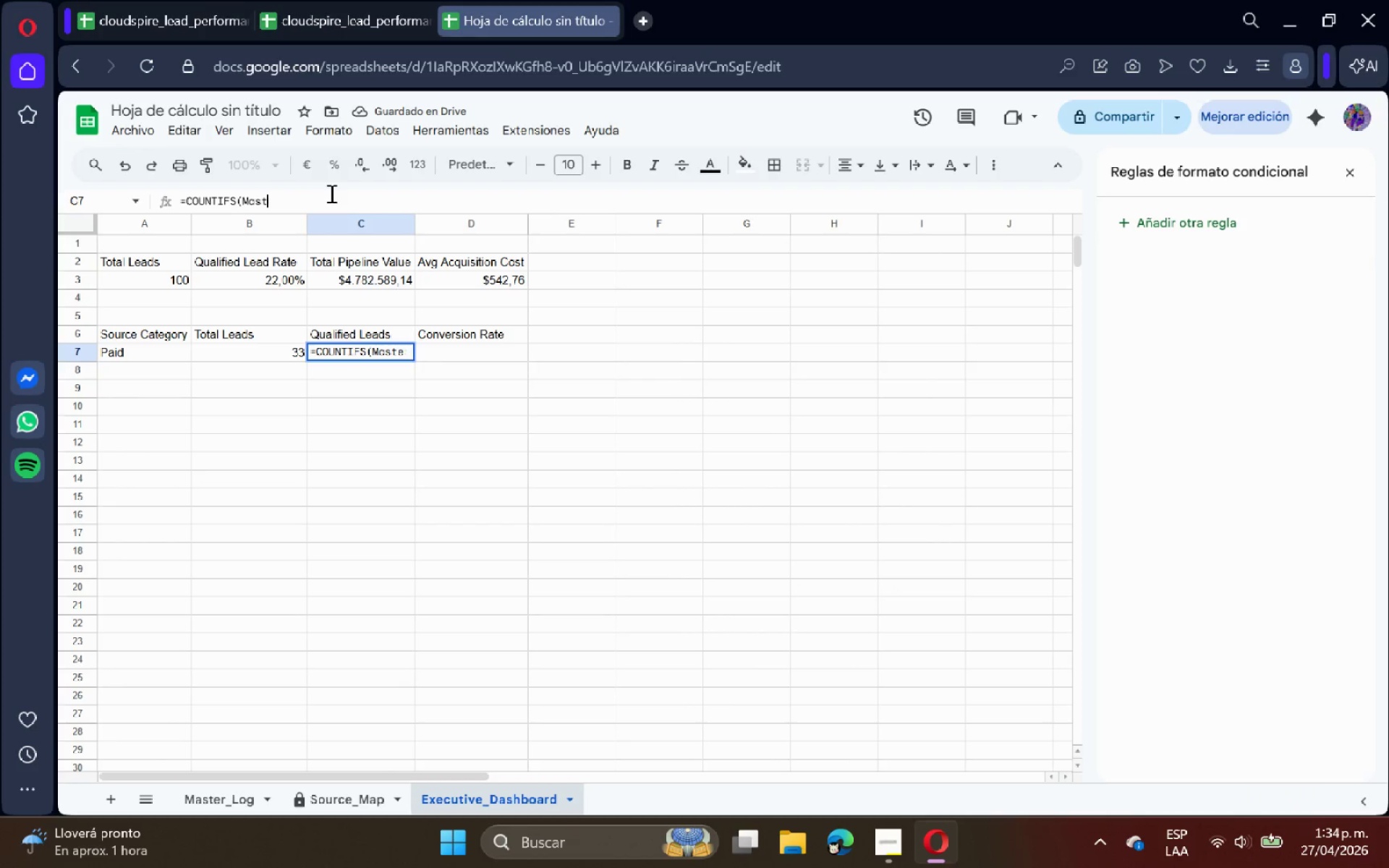 
key(Backspace)
 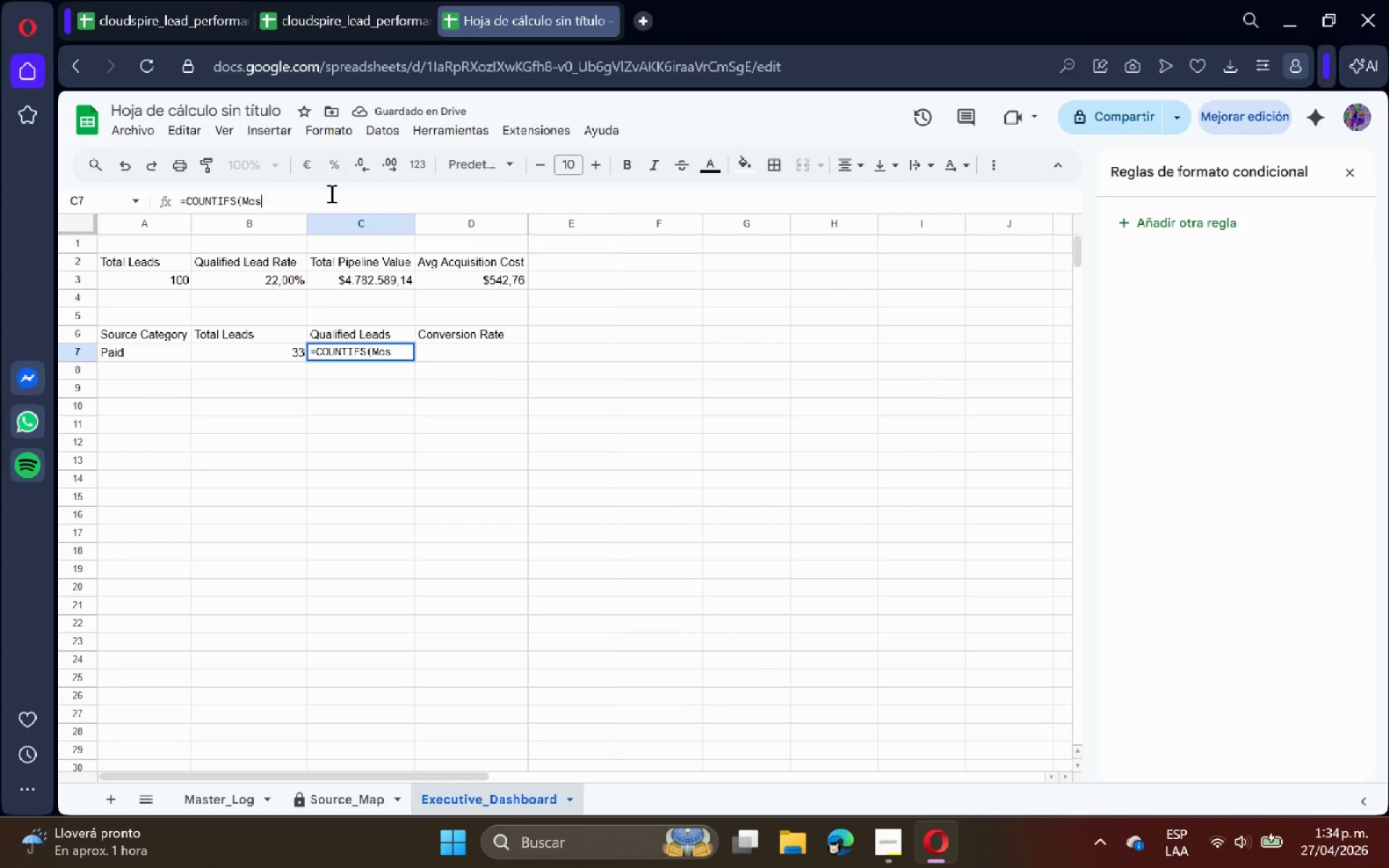 
key(Backspace)
 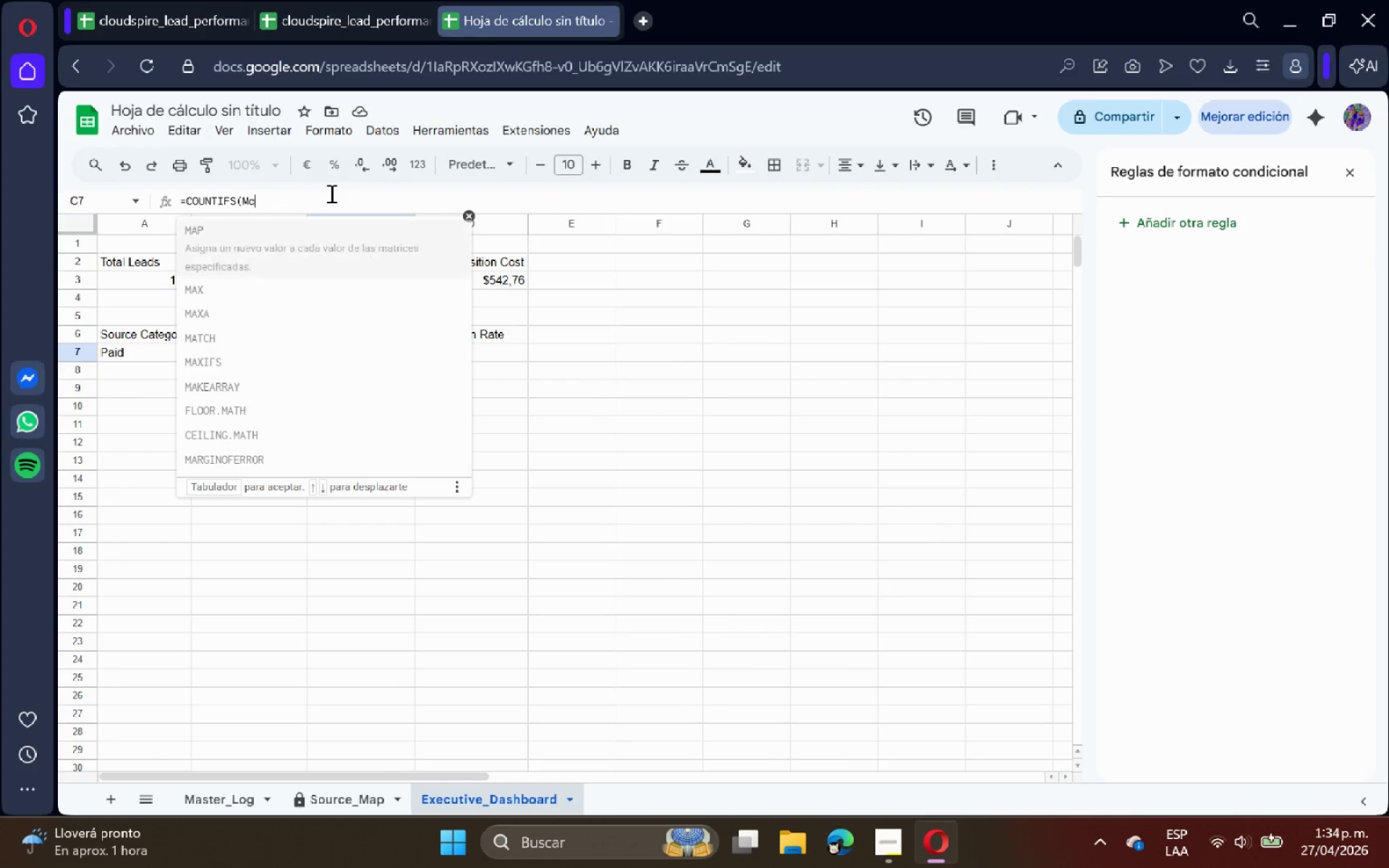 
key(Backspace)
 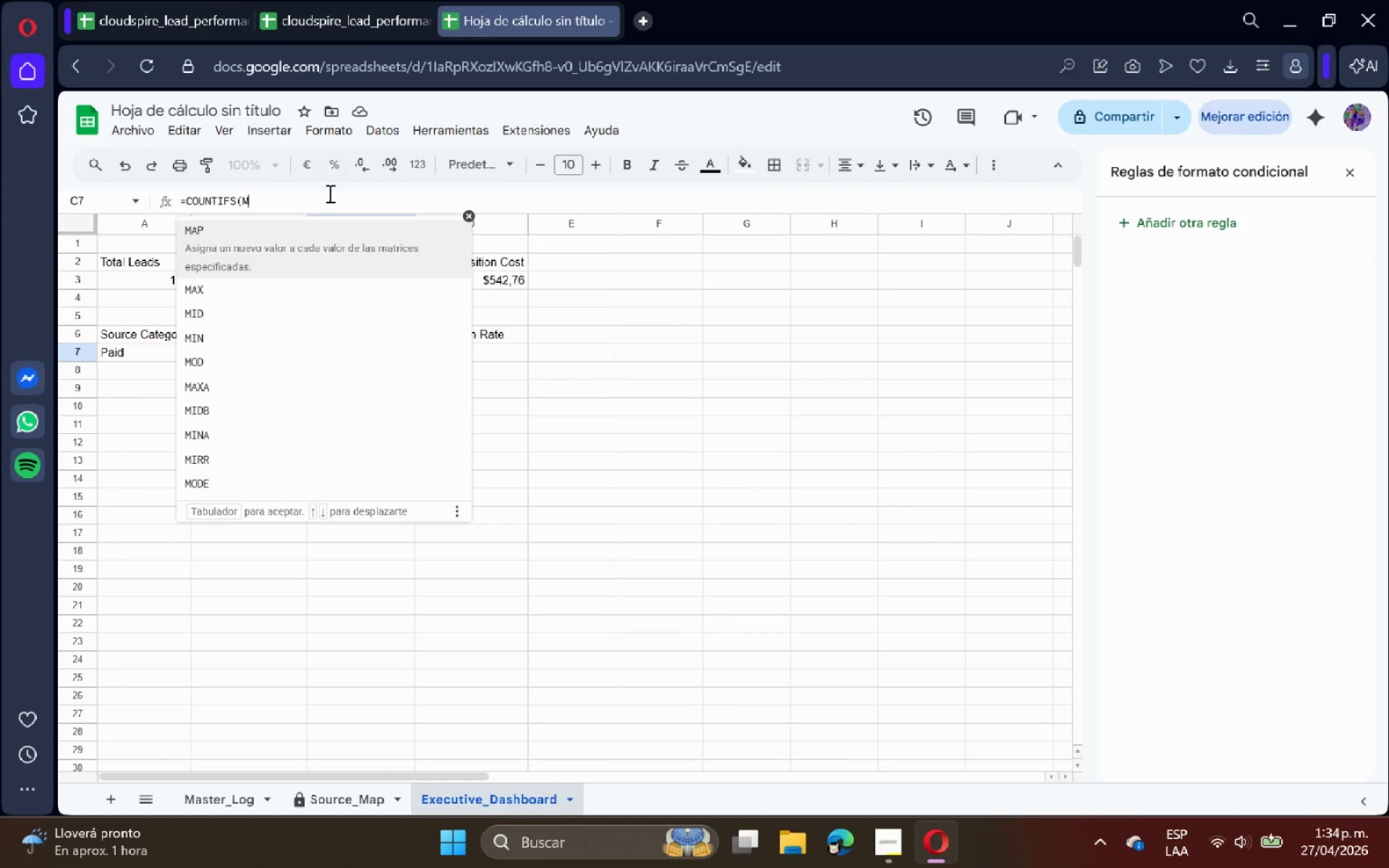 
key(Backspace)
 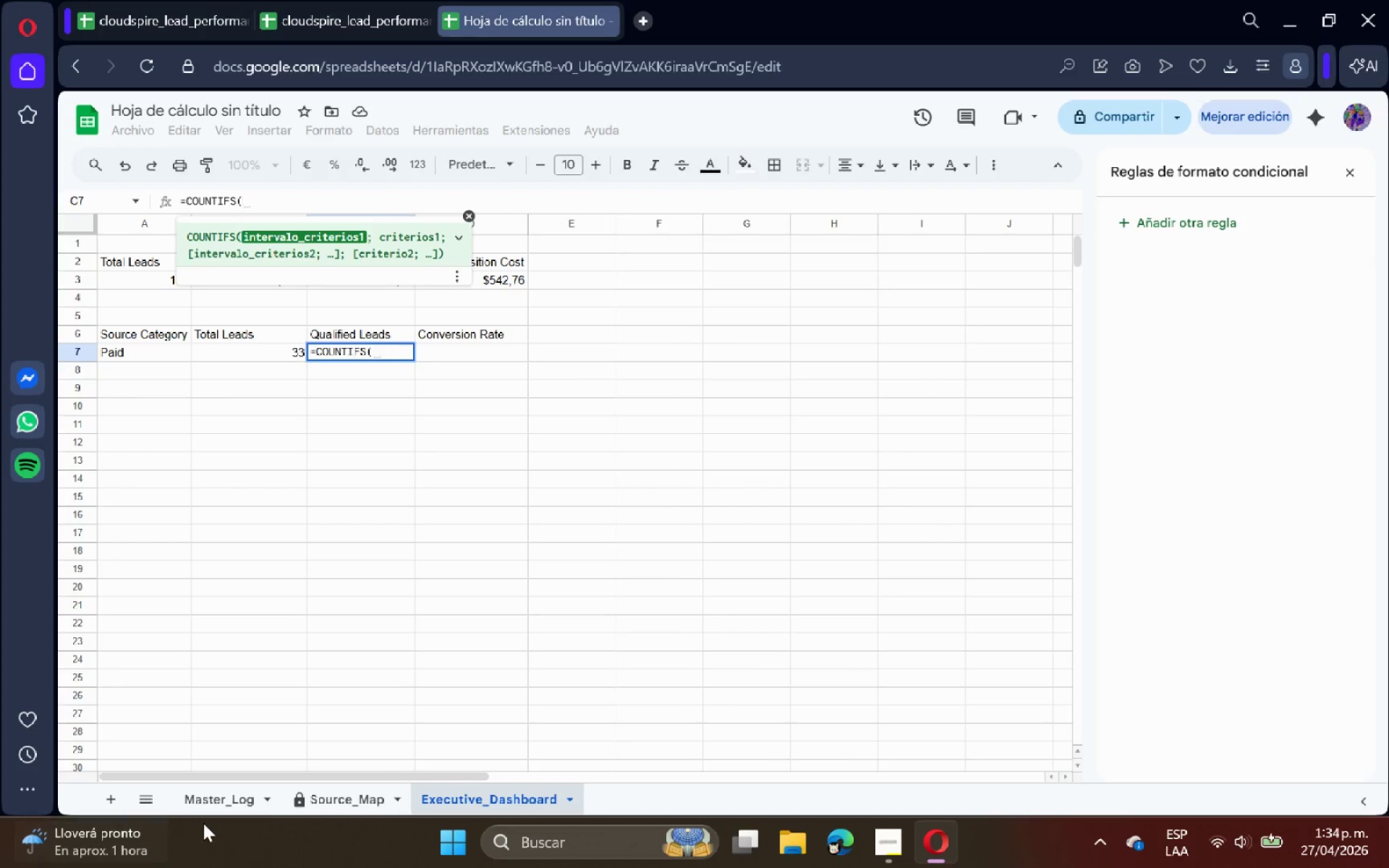 
left_click([206, 822])
 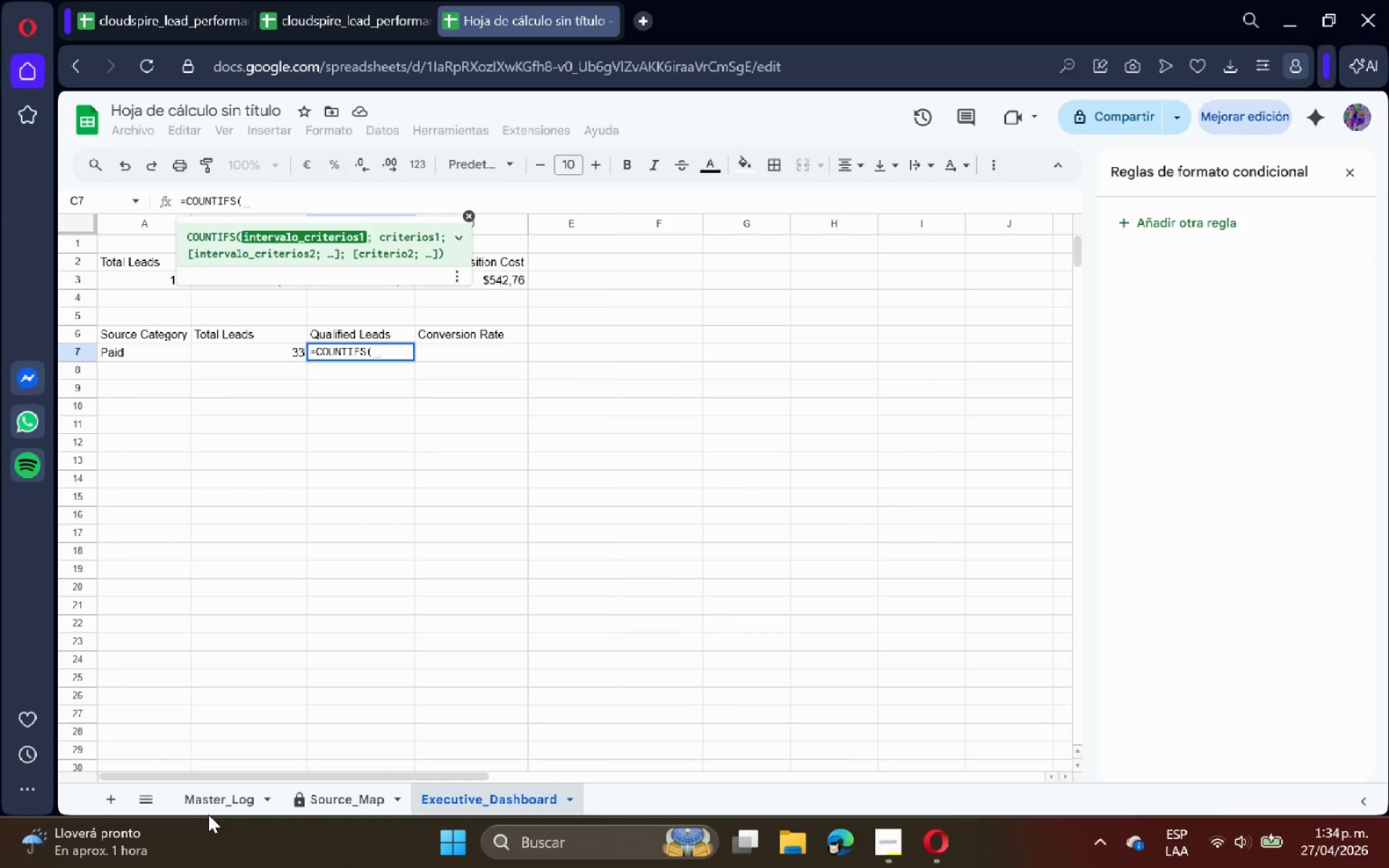 
left_click([209, 814])
 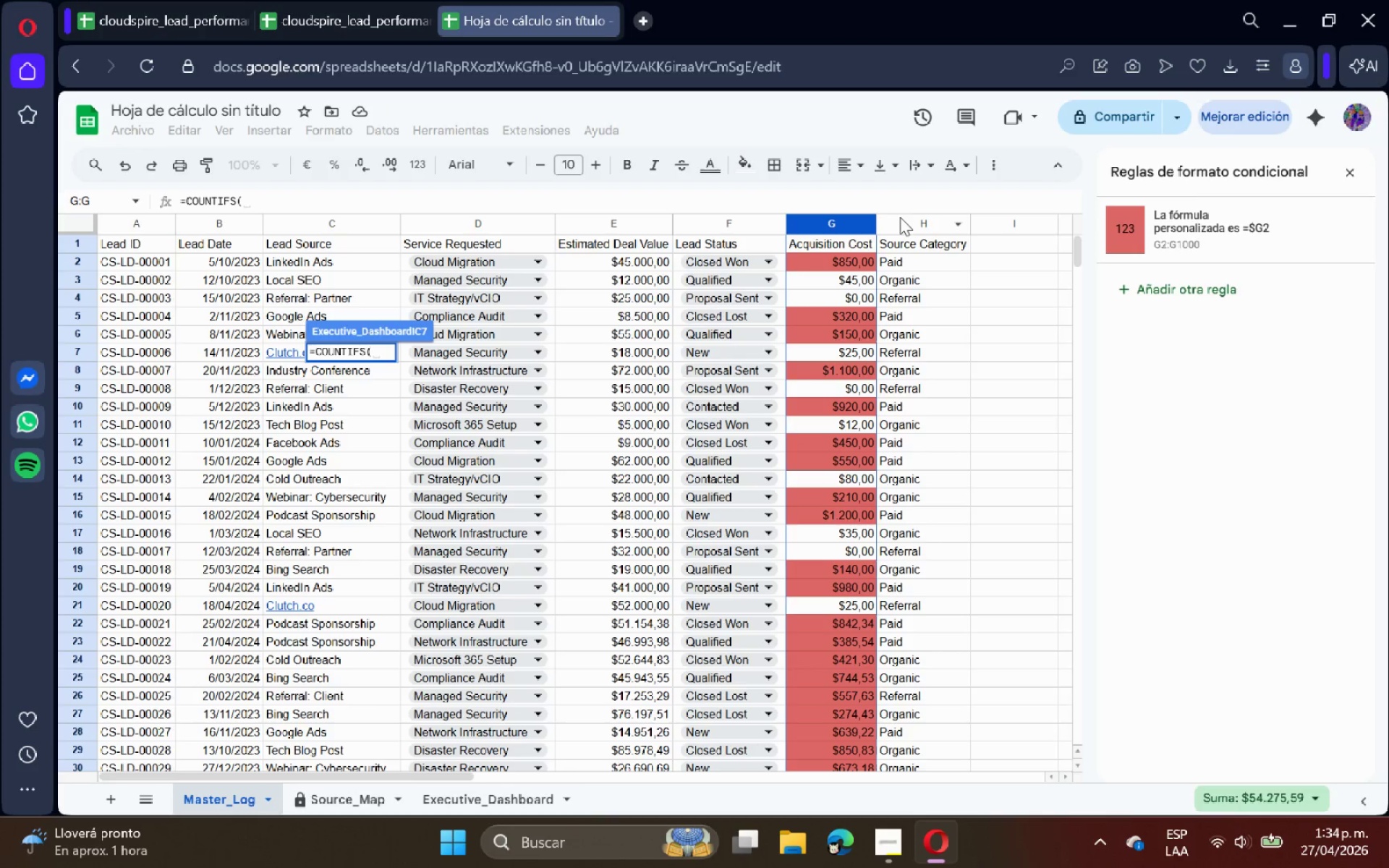 
left_click([901, 223])
 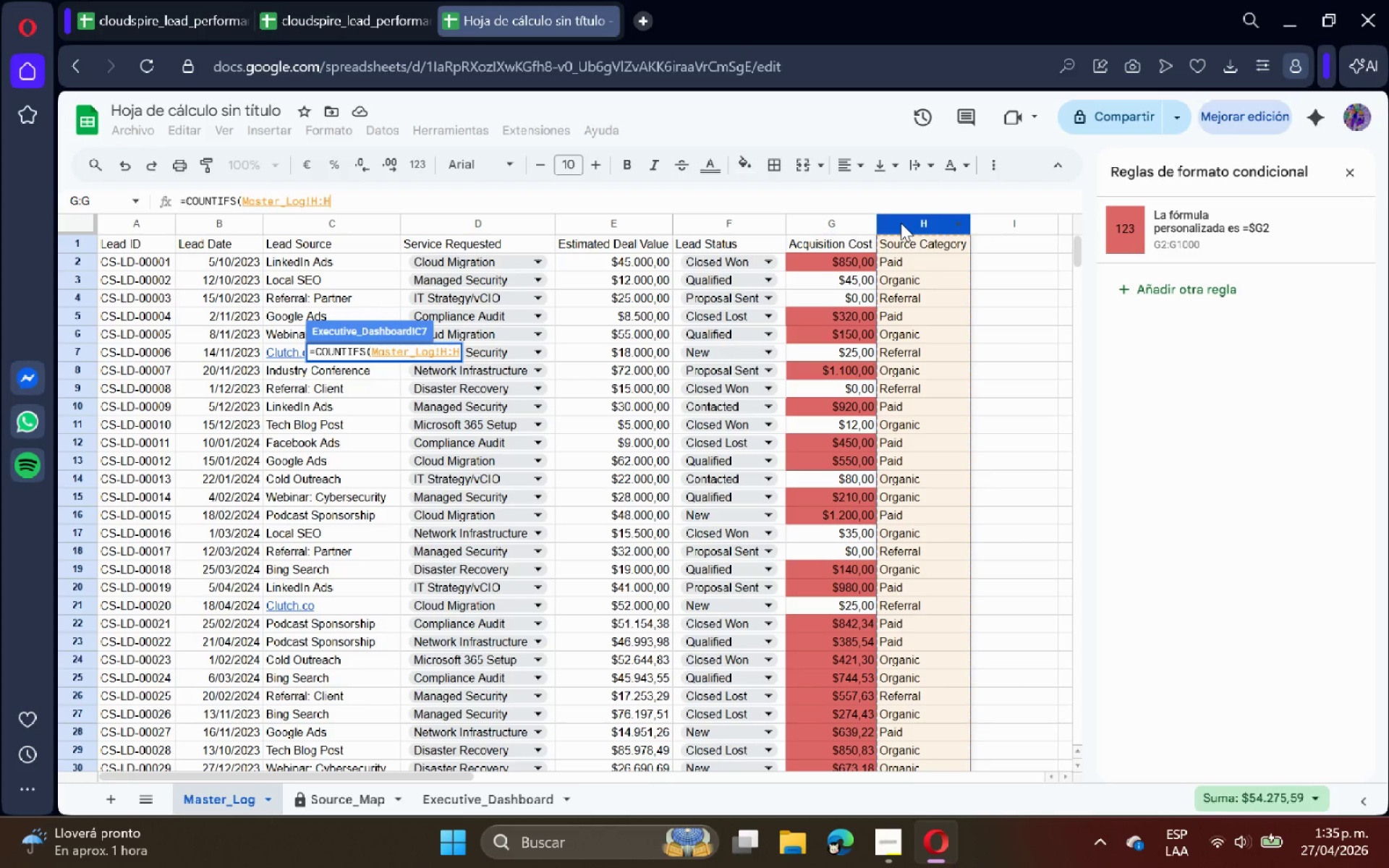 
type(< A7< )
 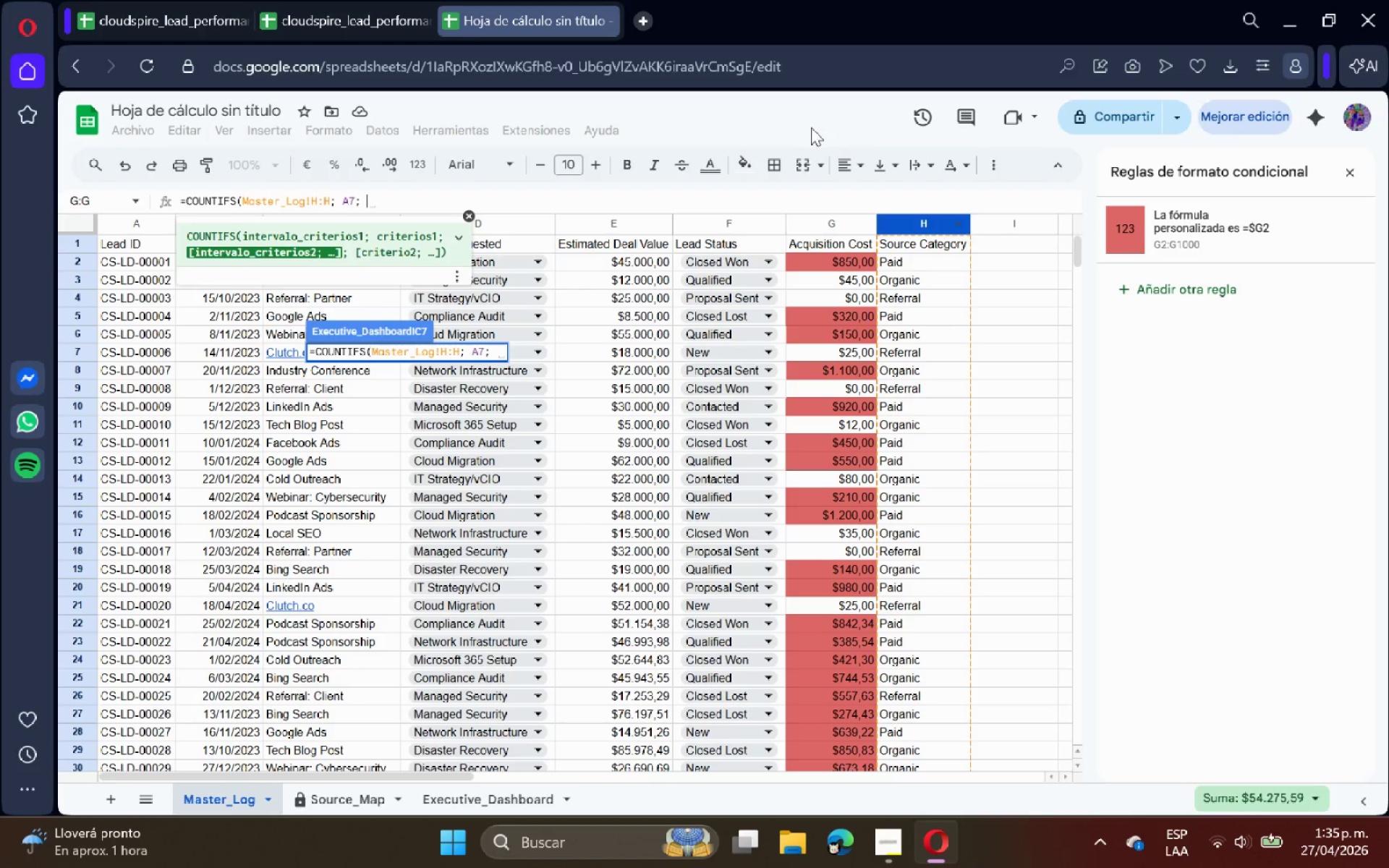 
left_click([718, 224])
 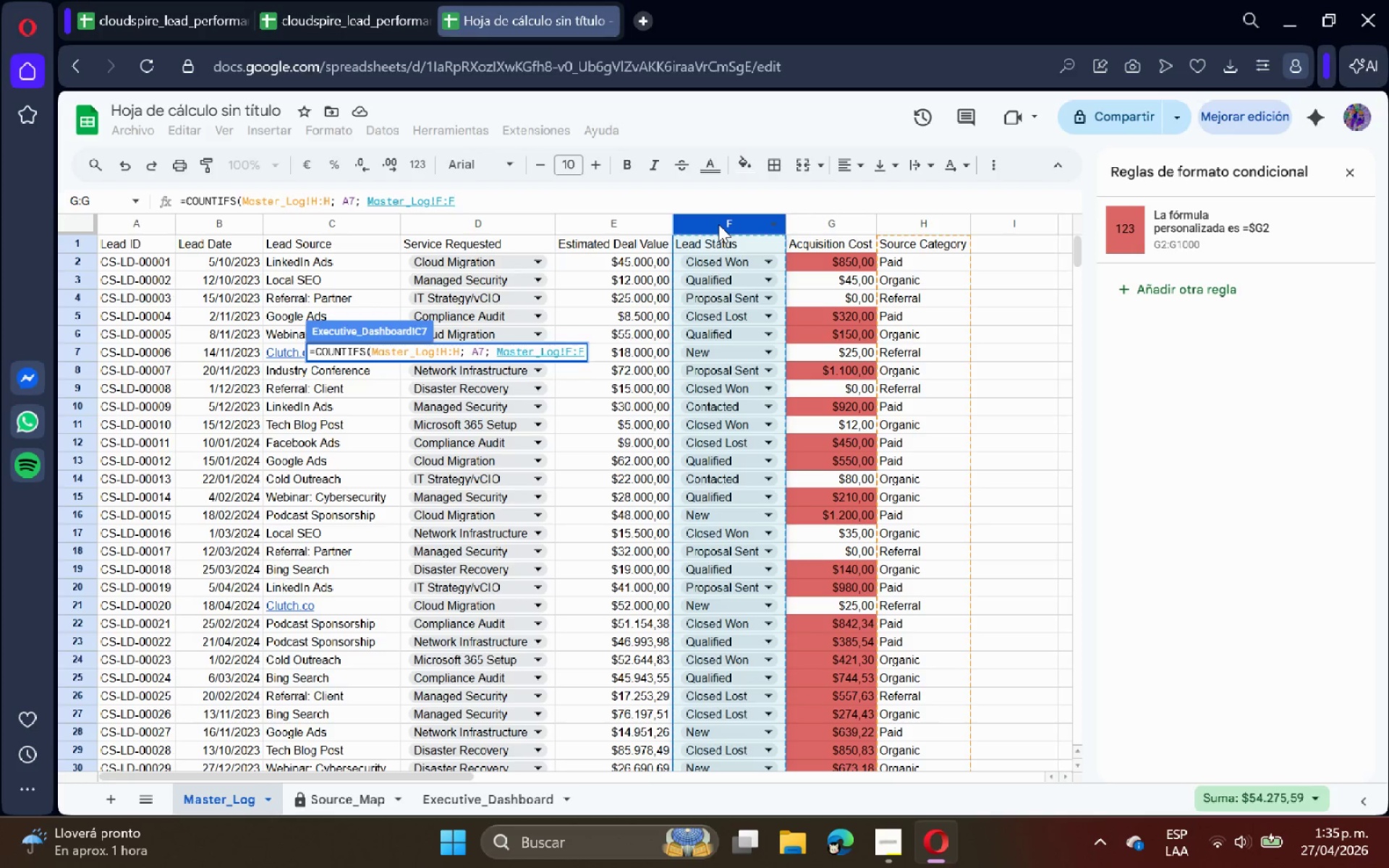 
type(< @Qualified)
 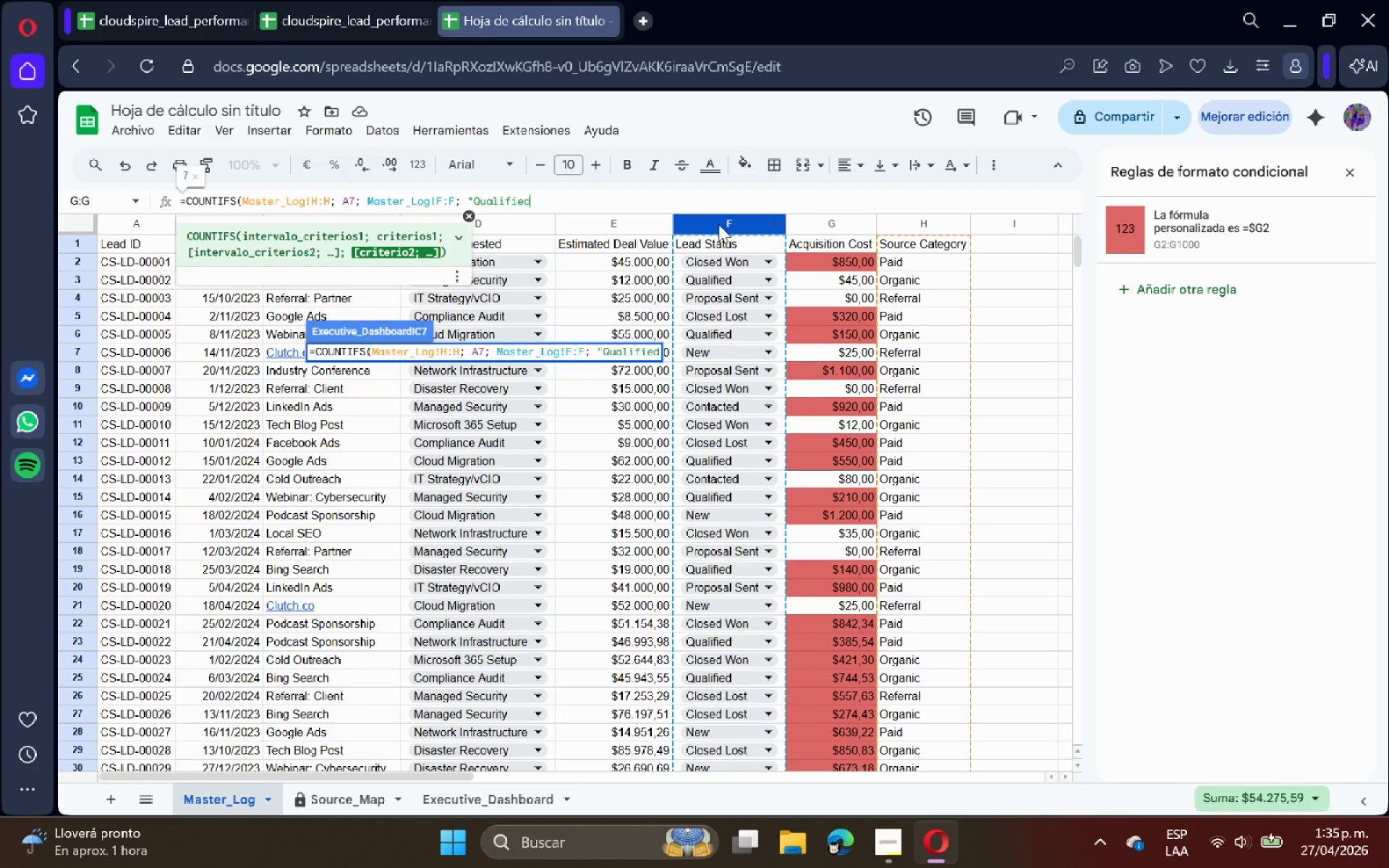 
type(@()
 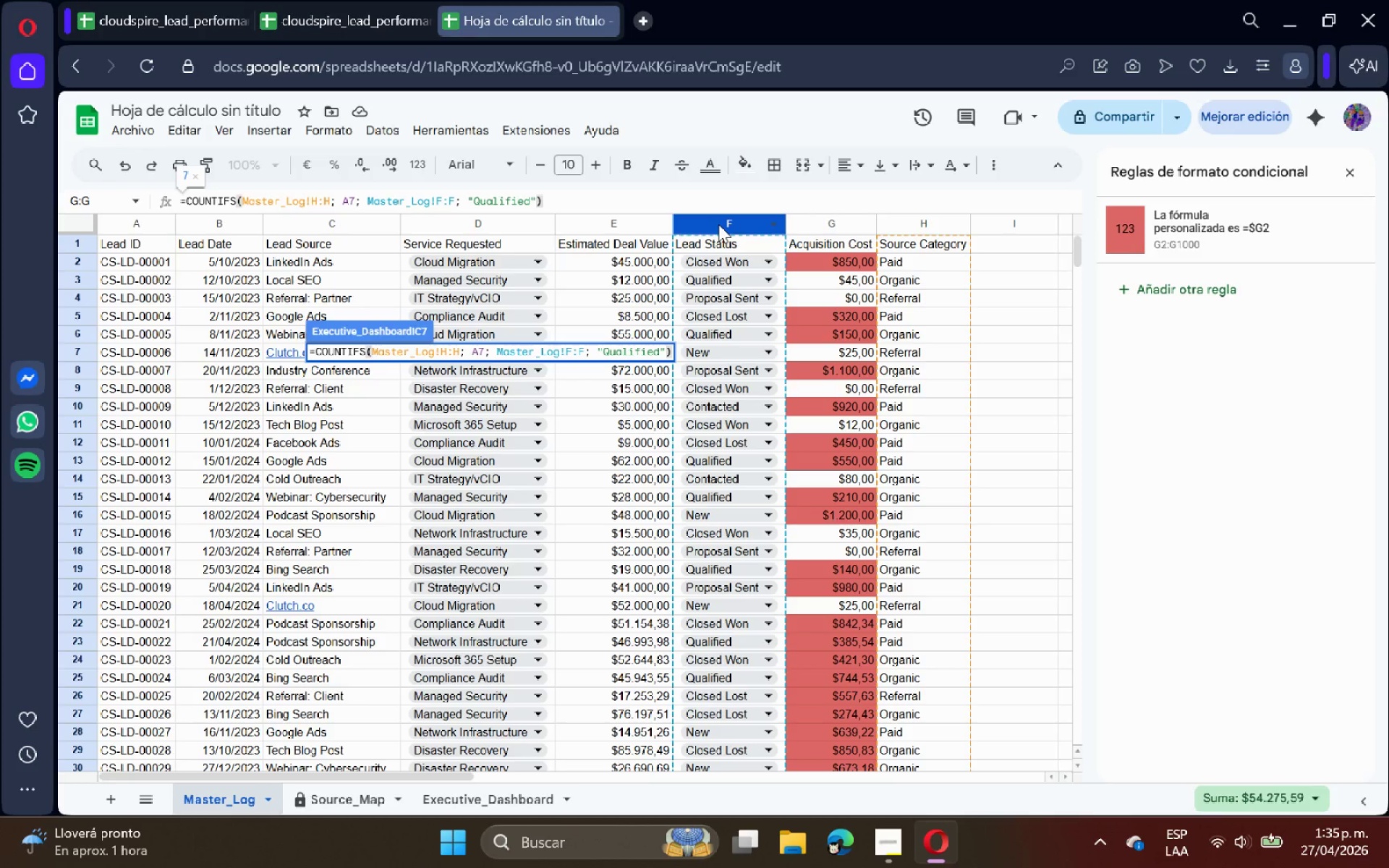 
key(Enter)
 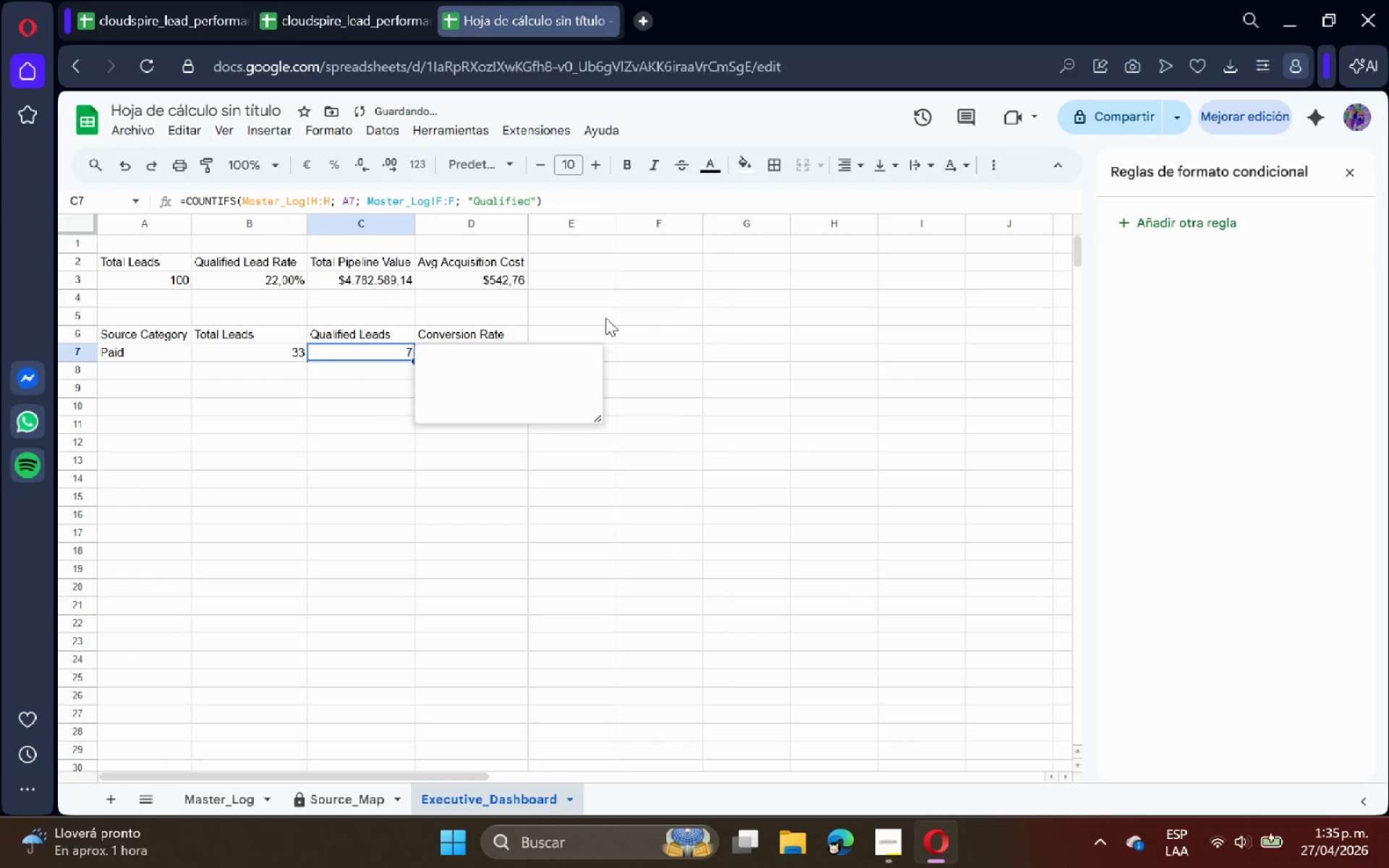 
left_click([672, 312])
 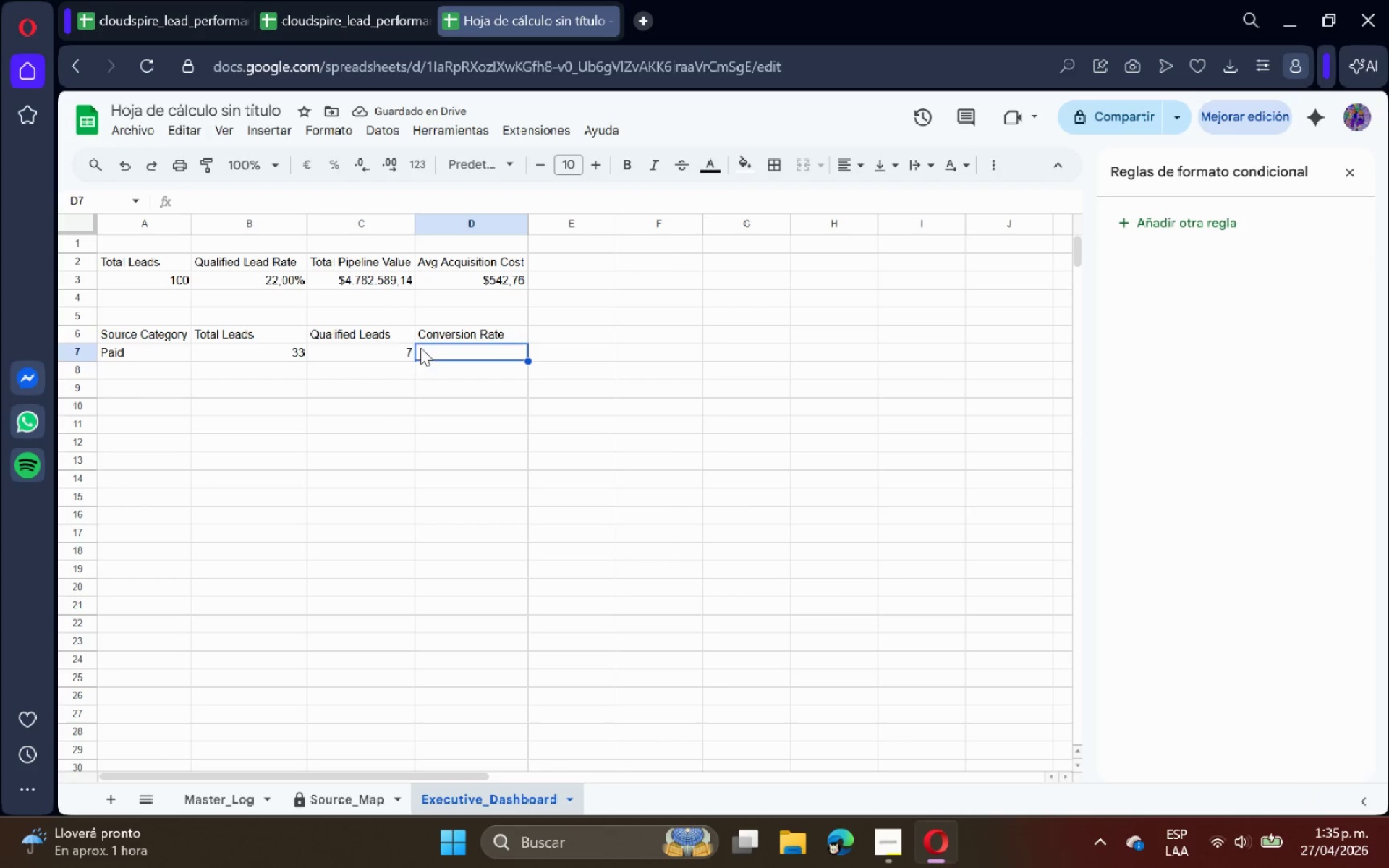 
double_click([405, 350])
 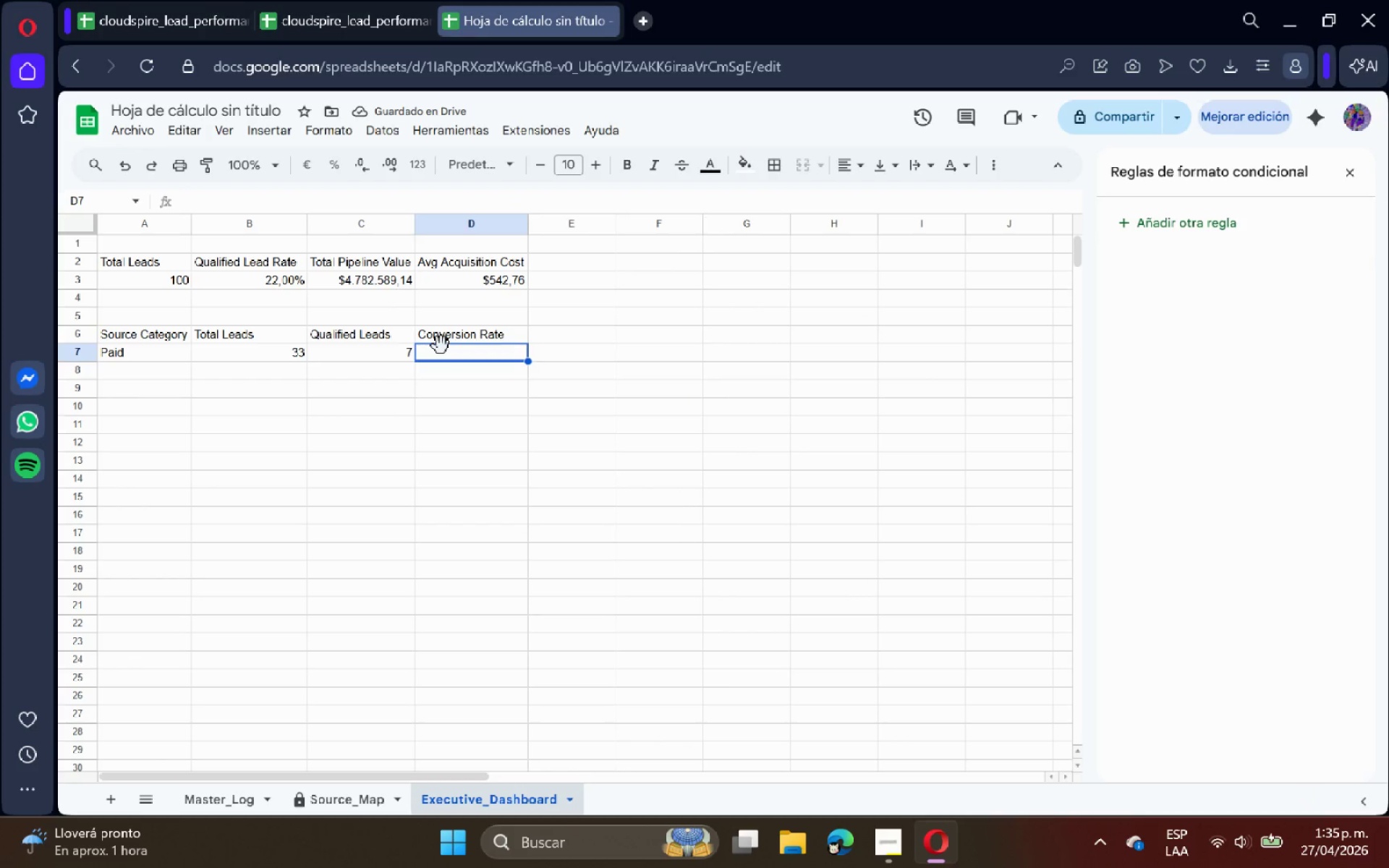 
type()if)
key(Backspace)
key(Backspace)
type(IFERR)
key(Tab)
 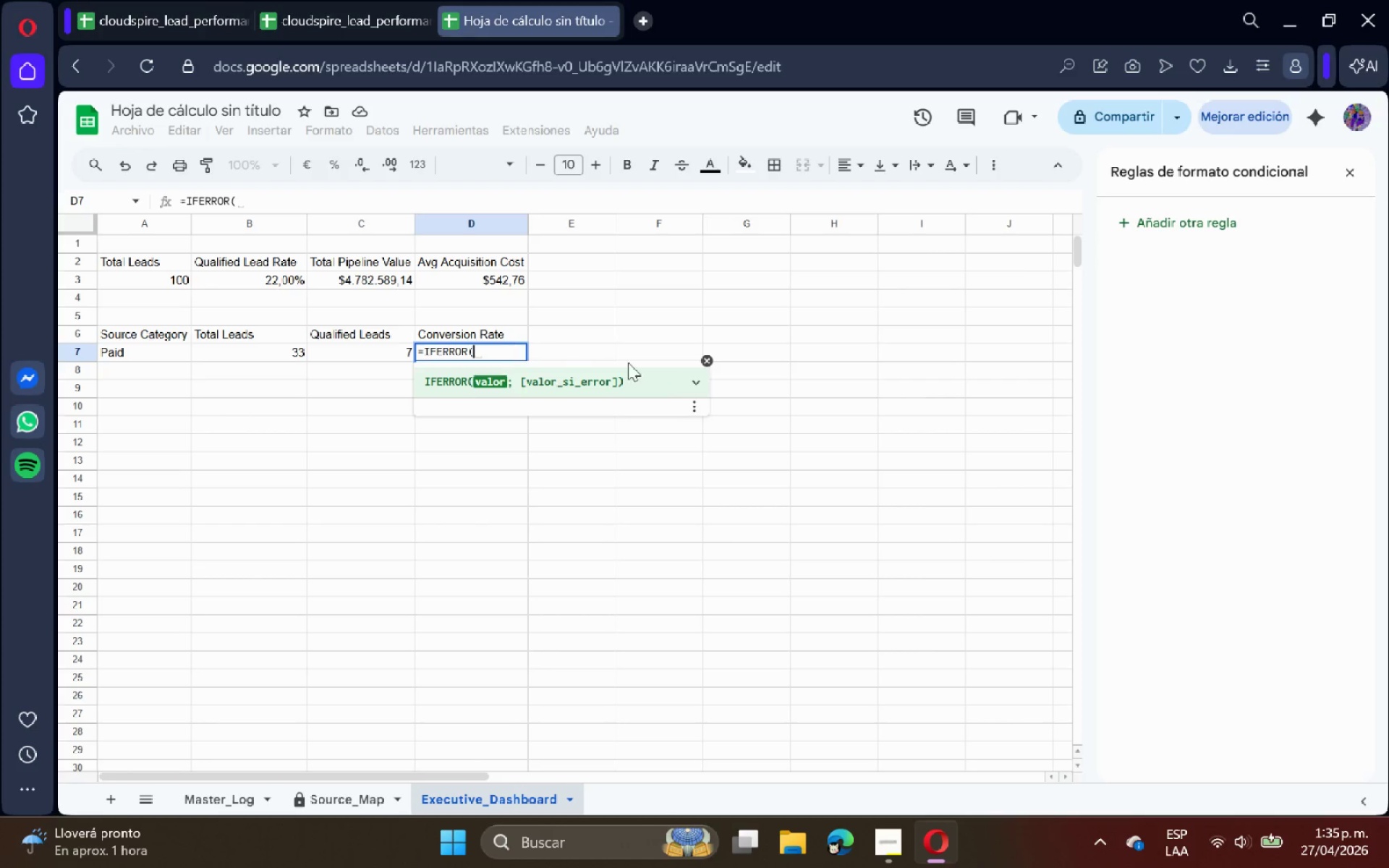 
type(C7&B7)
 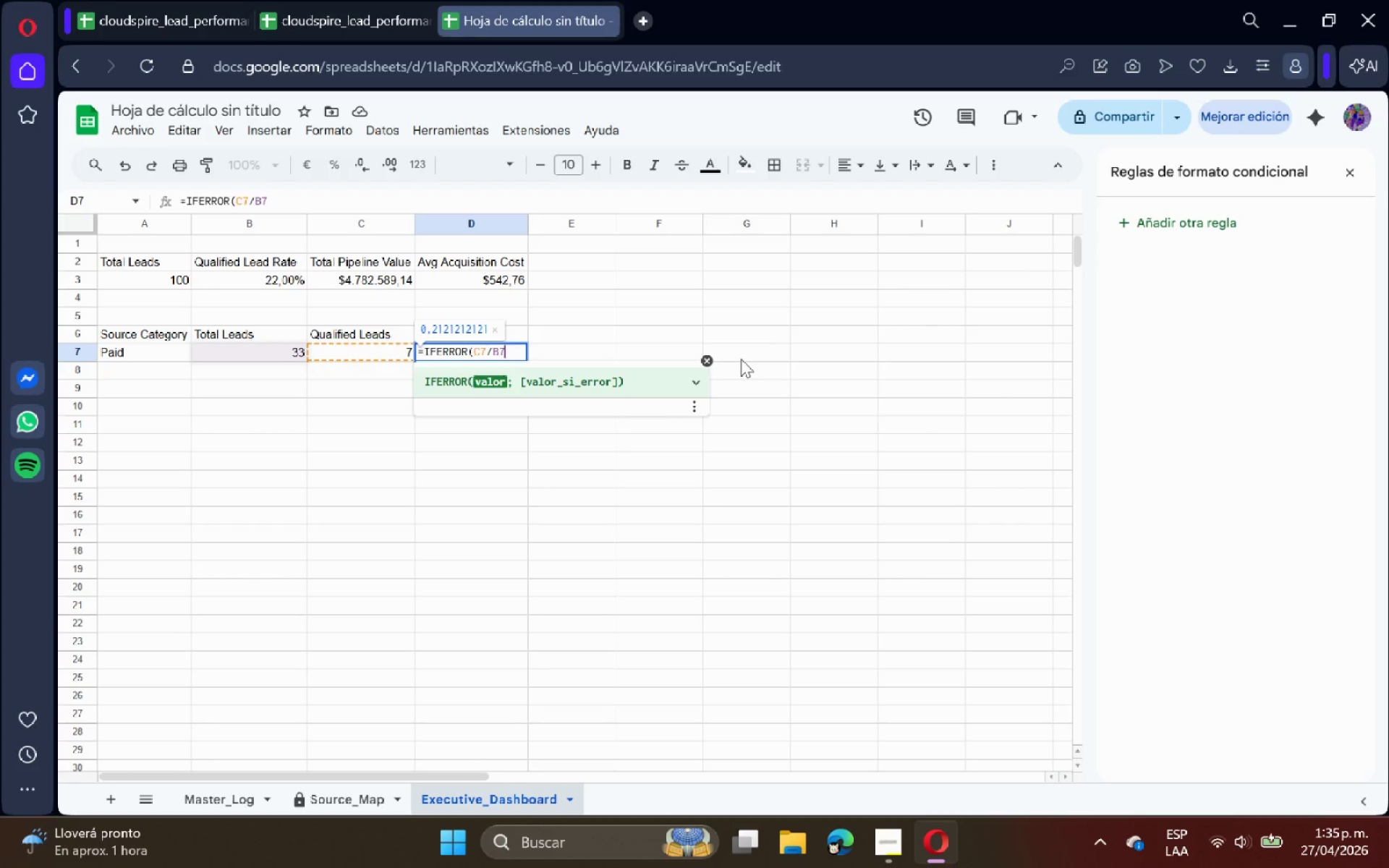 
type(<0()
 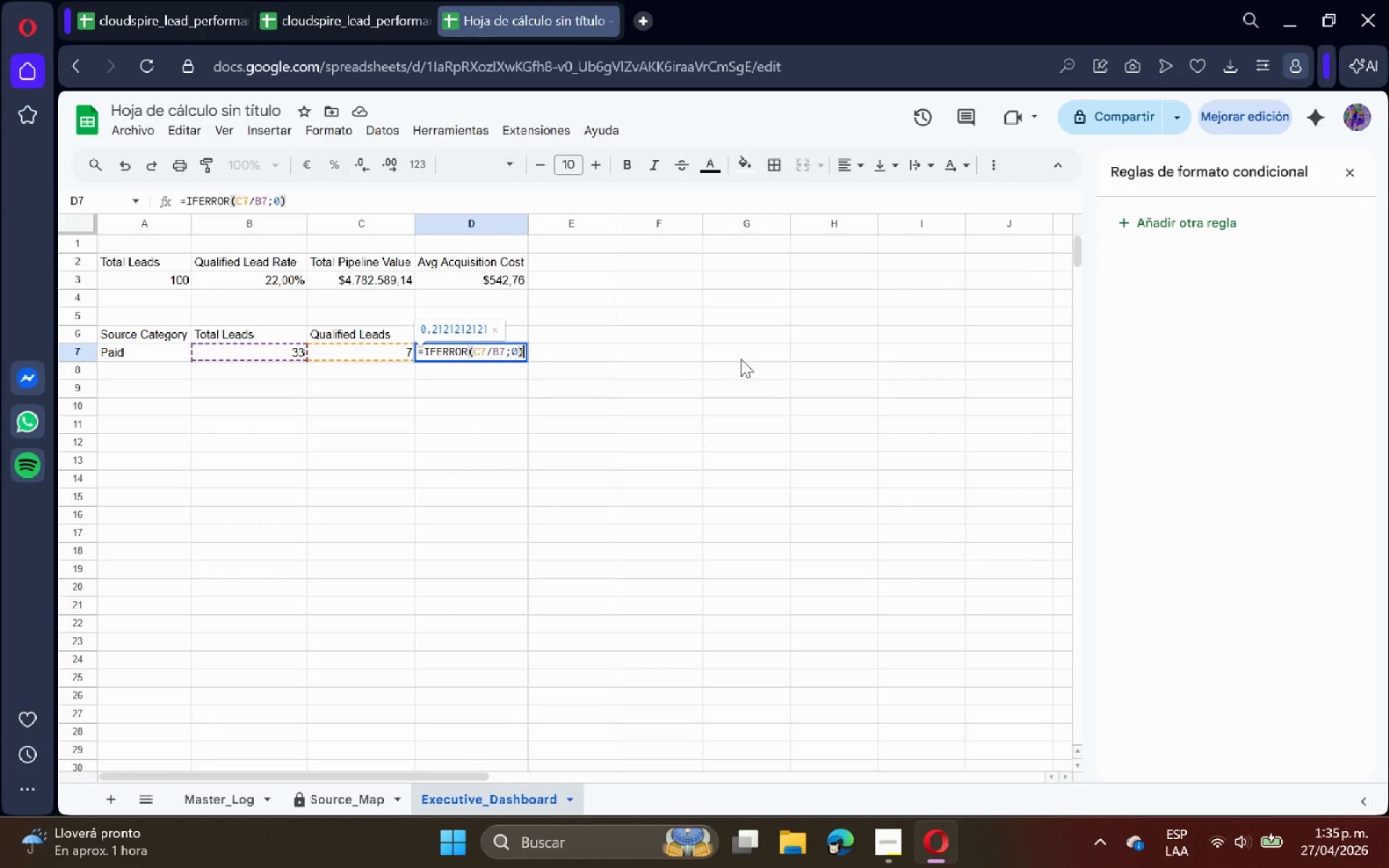 
key(Enter)
 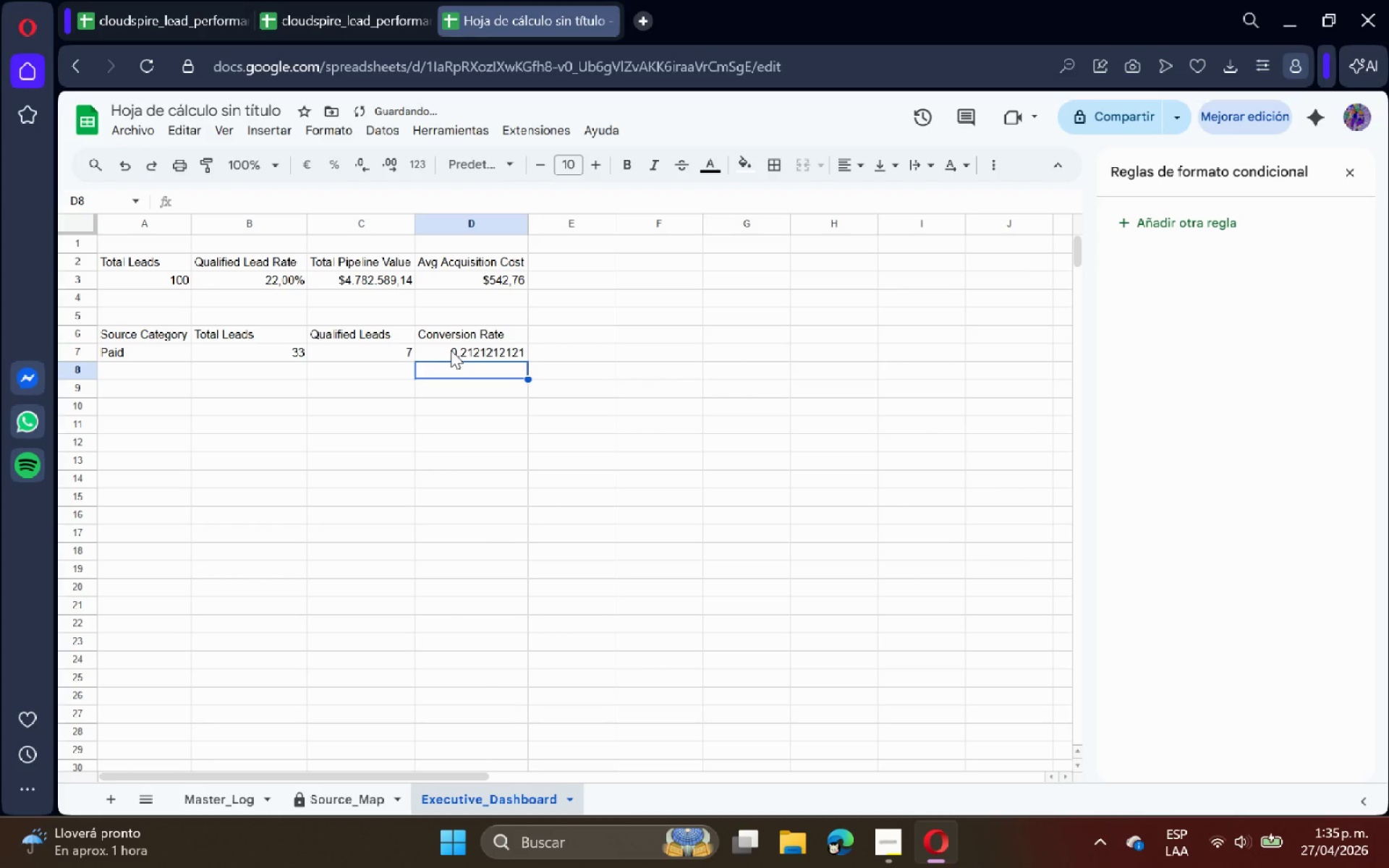 
left_click([478, 349])
 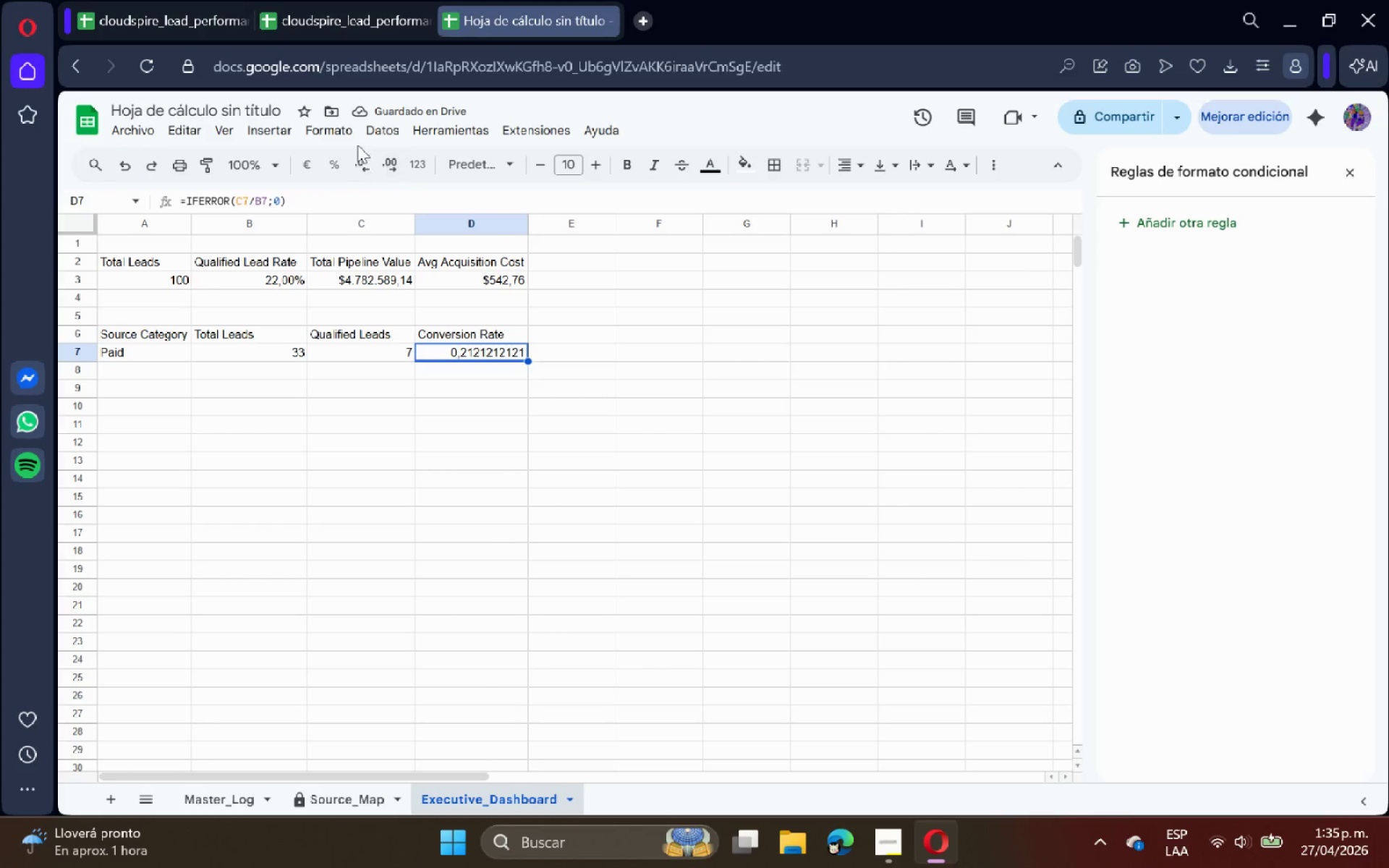 
left_click([337, 132])
 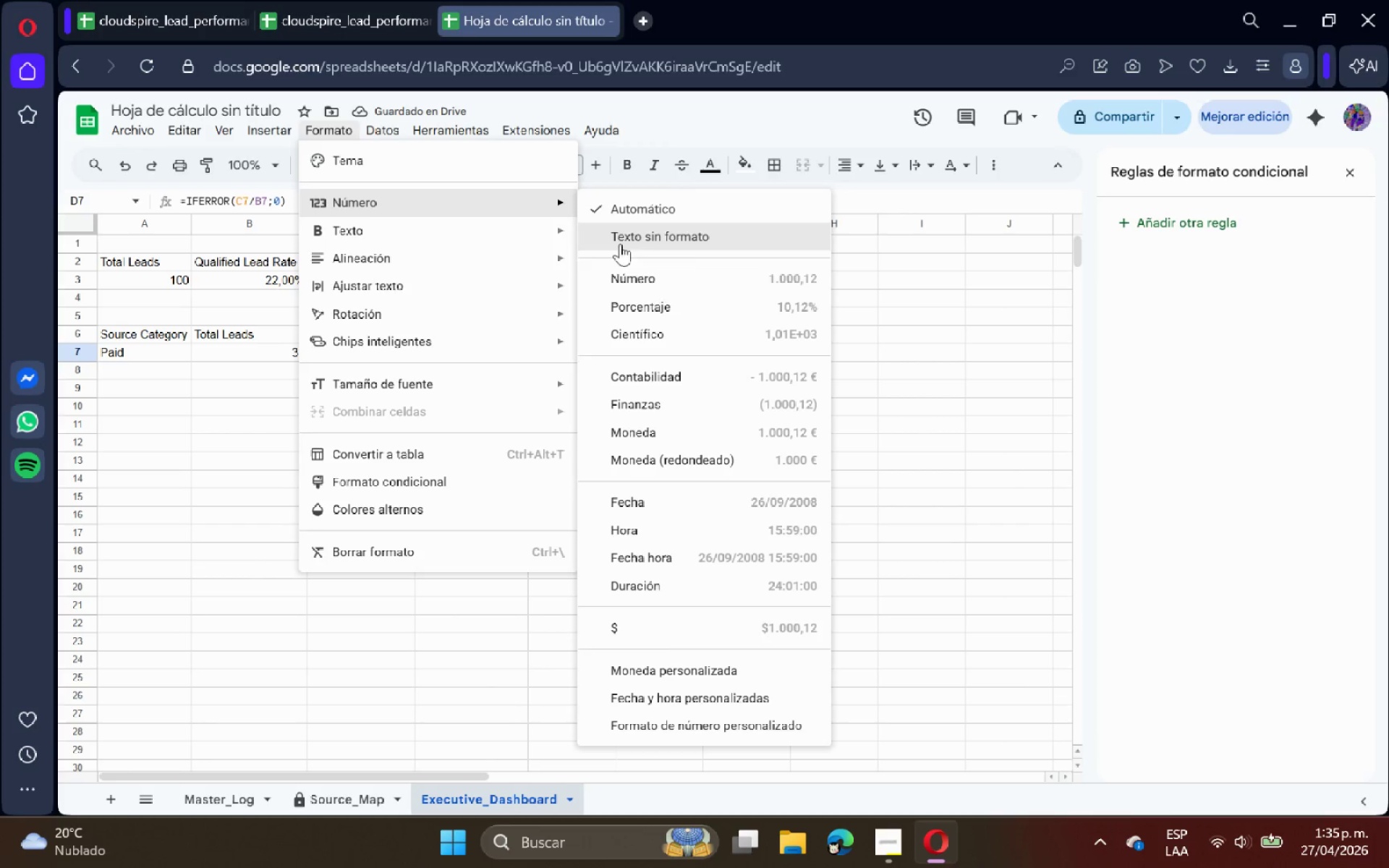 
left_click([660, 310])
 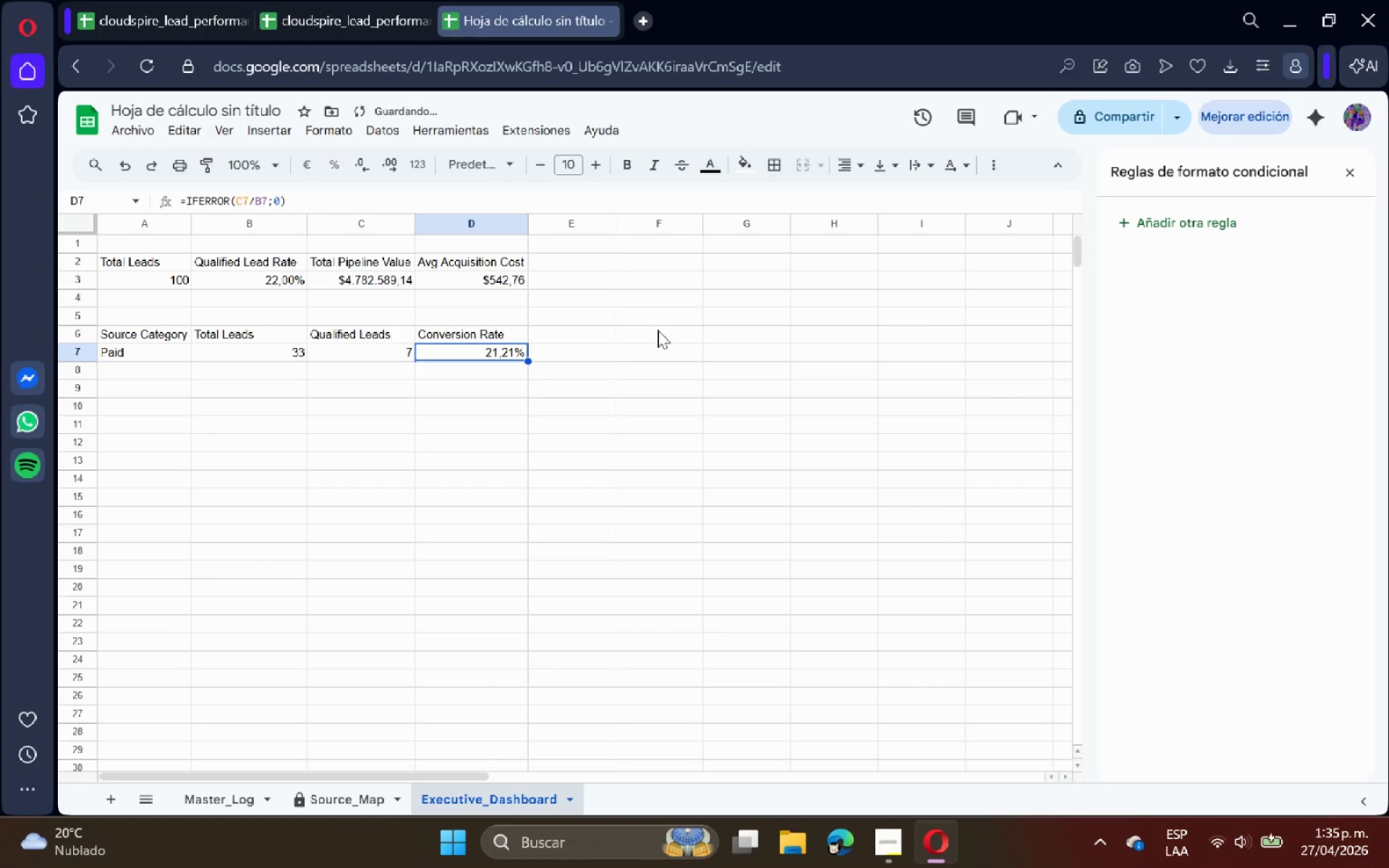 
left_click([658, 330])
 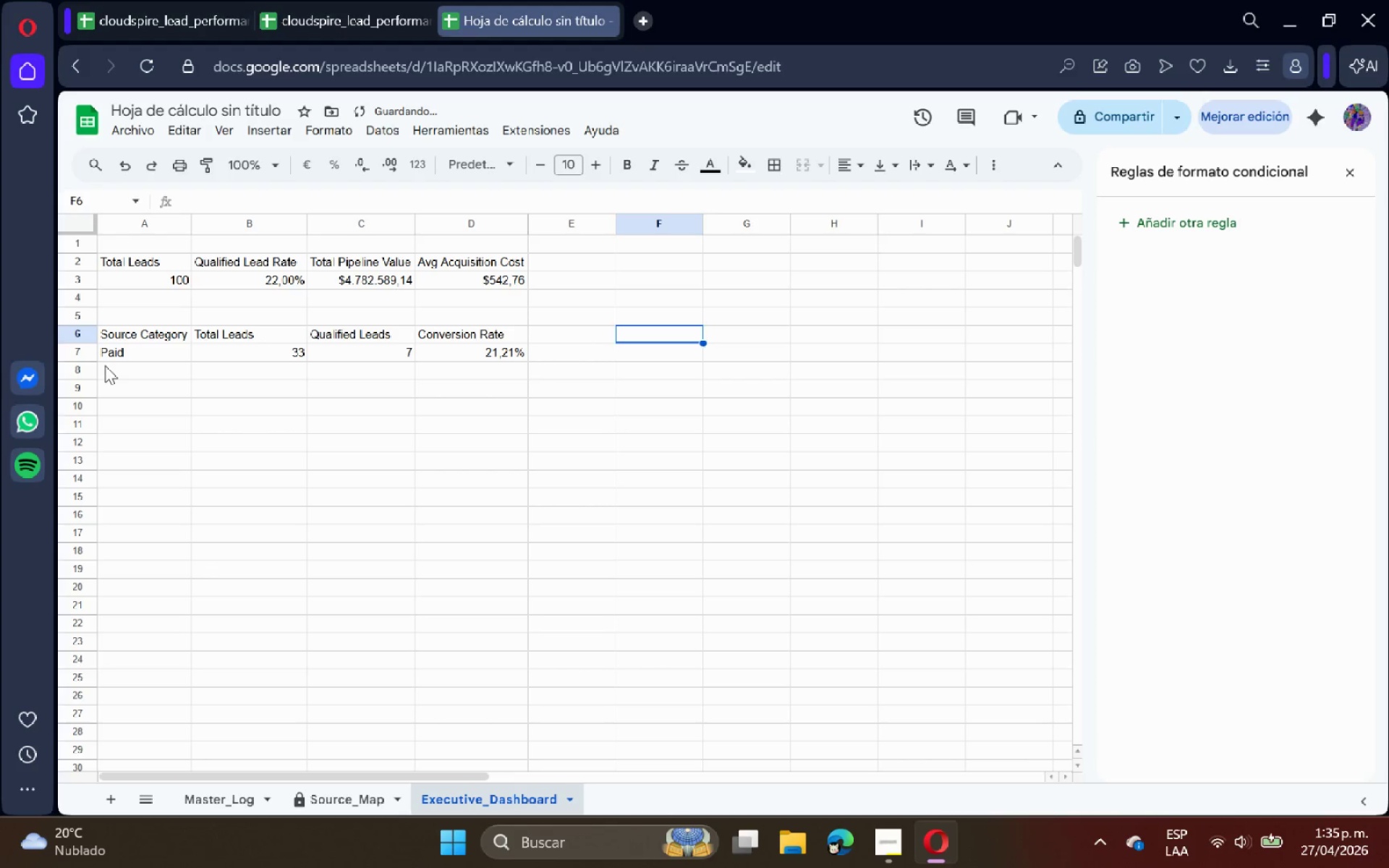 
left_click([104, 365])
 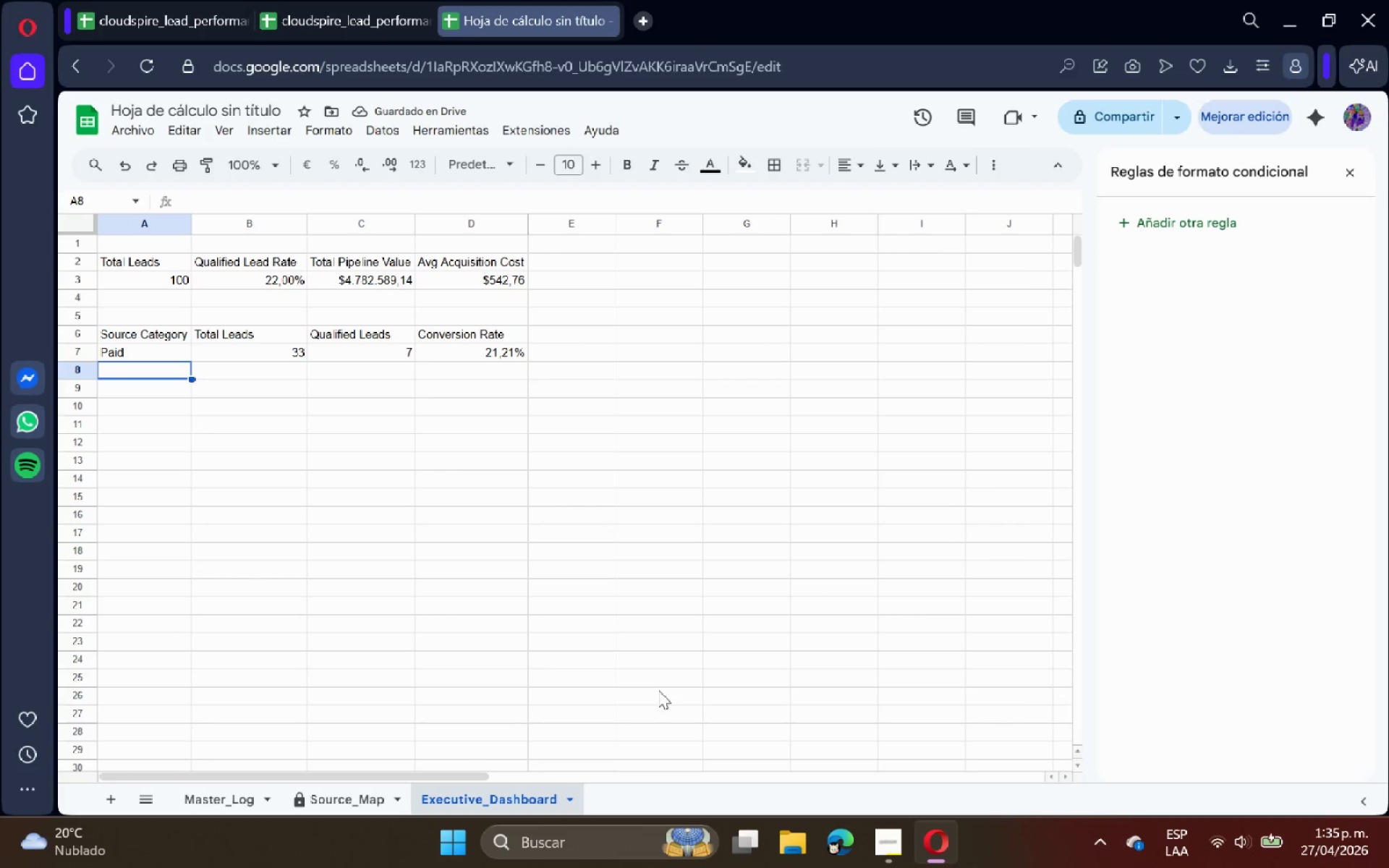 
left_click([889, 828])